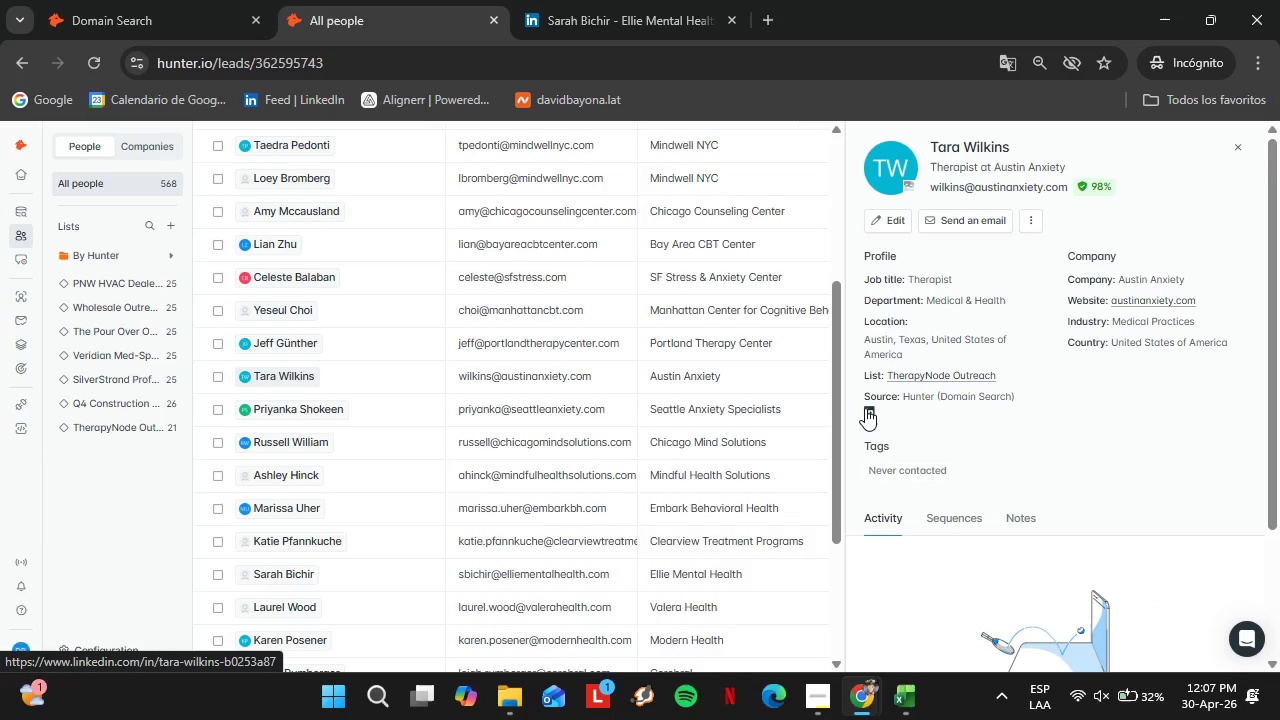 
wait(13.14)
 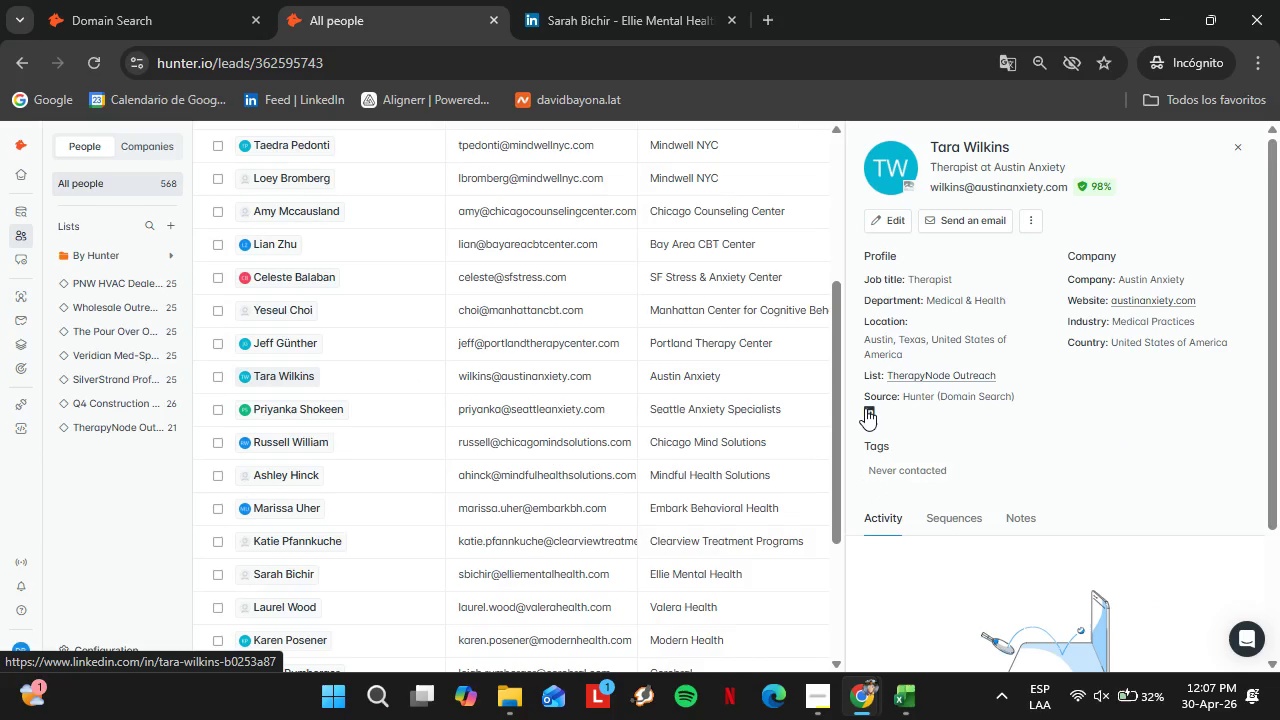 
right_click([868, 408])
 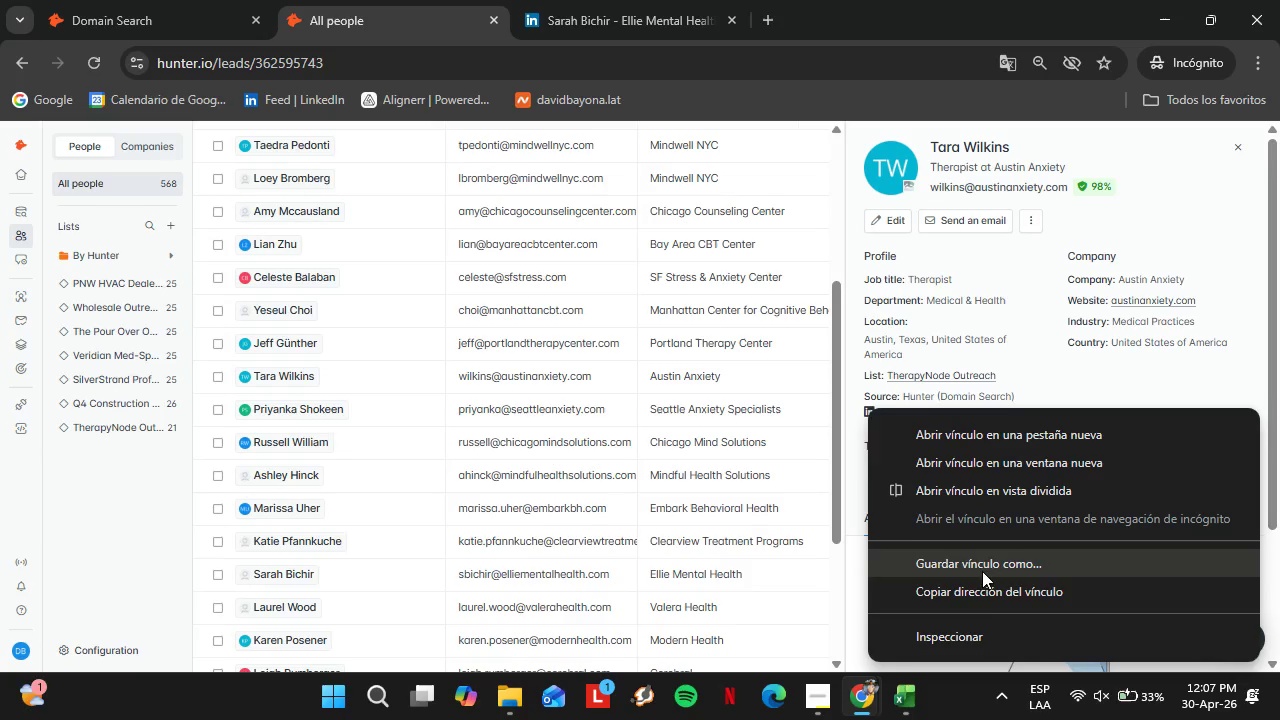 
left_click([981, 595])
 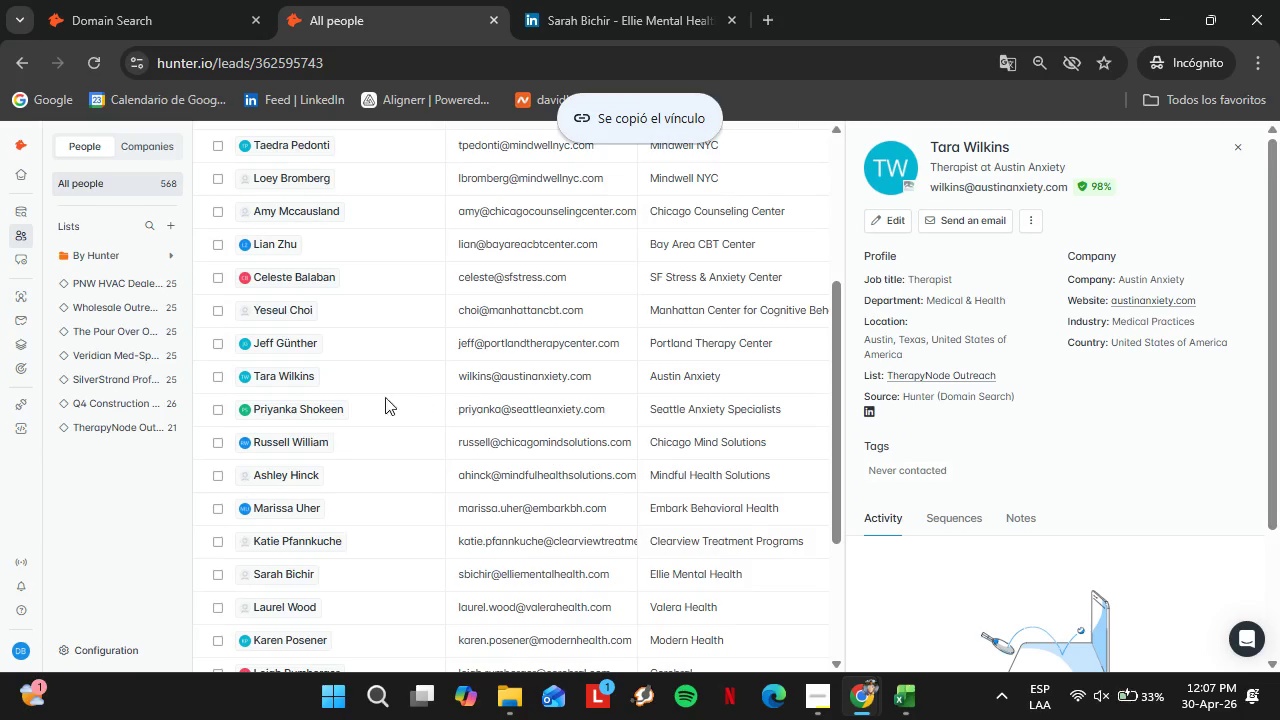 
mouse_move([850, 682])
 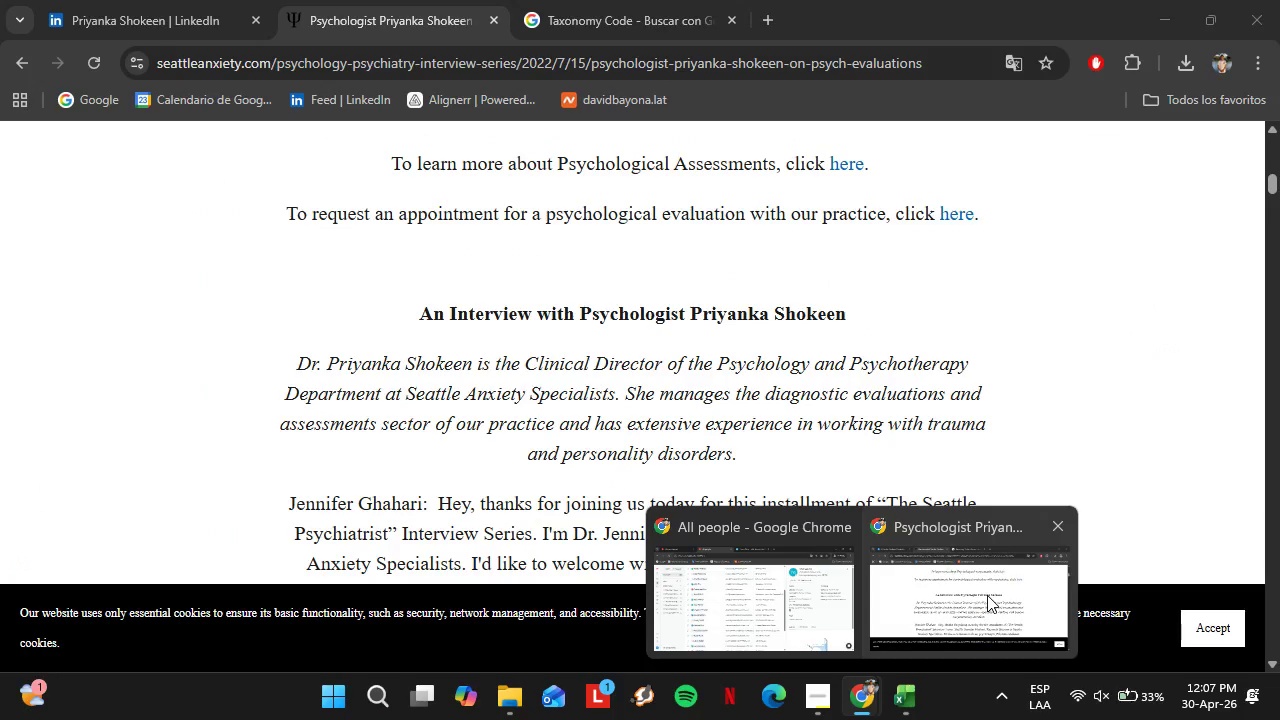 
left_click_drag(start_coordinate=[939, 584], to_coordinate=[941, 590])
 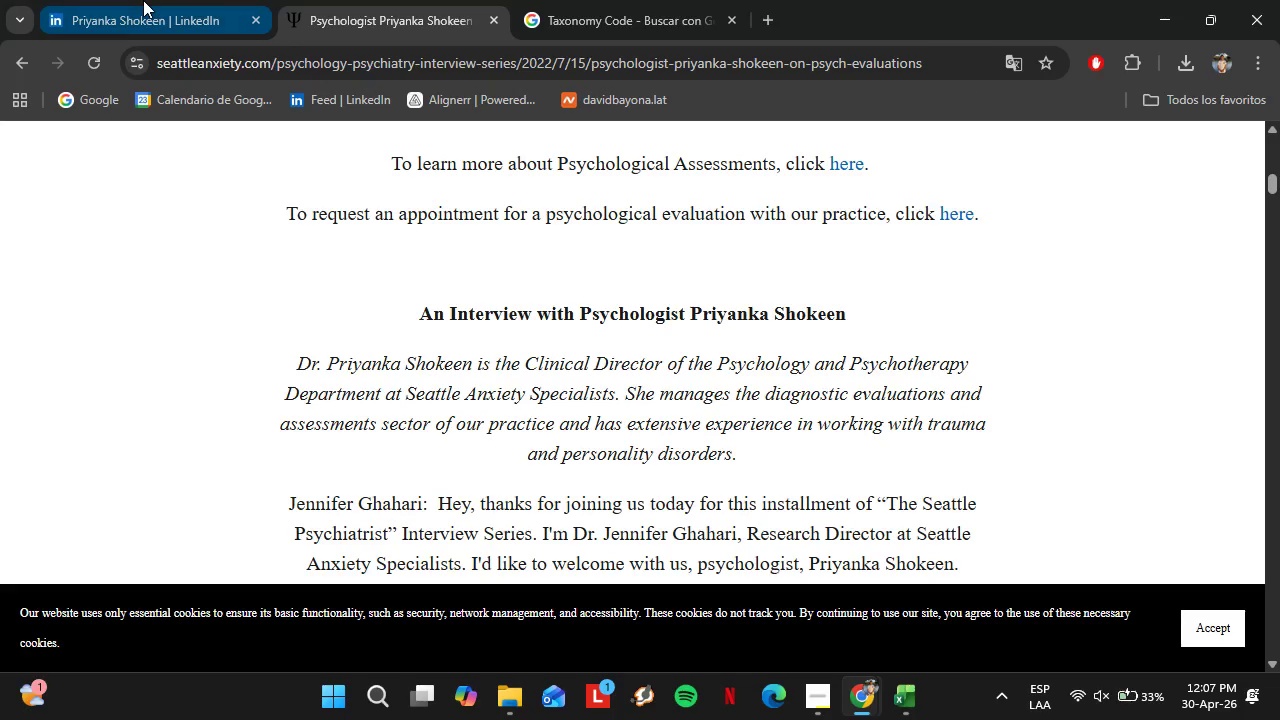 
left_click([143, 0])
 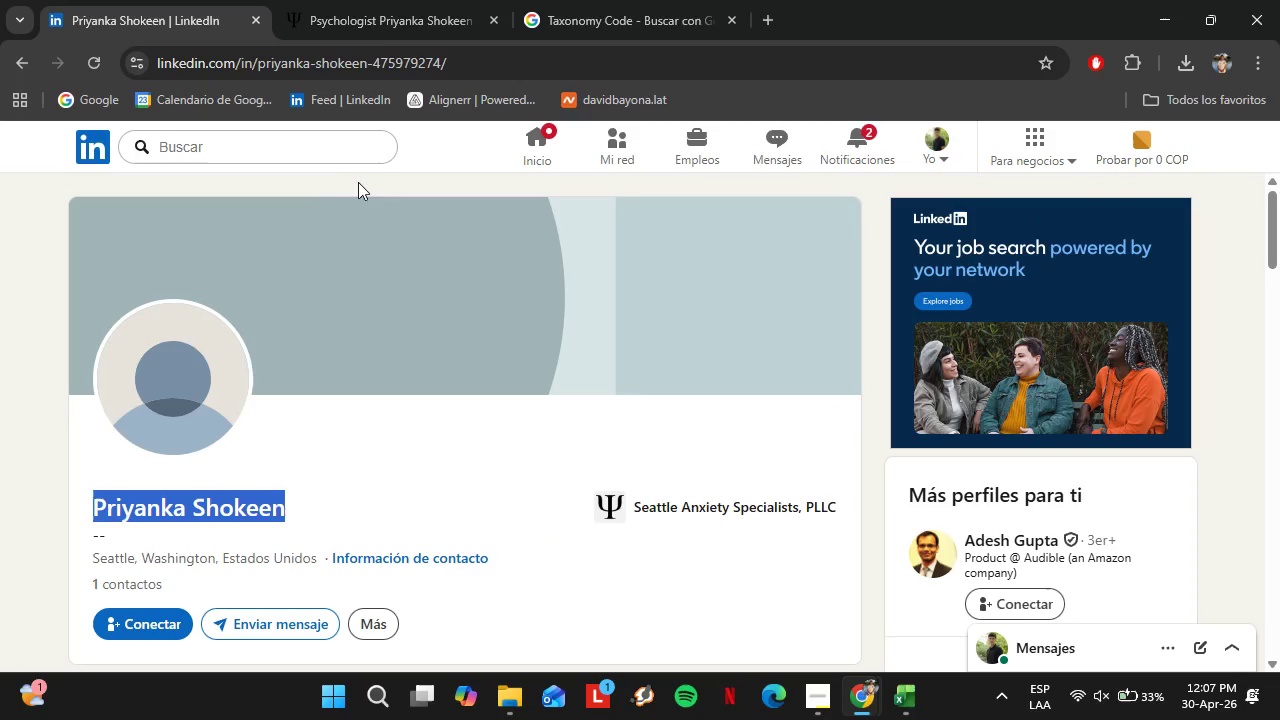 
left_click([327, 149])
 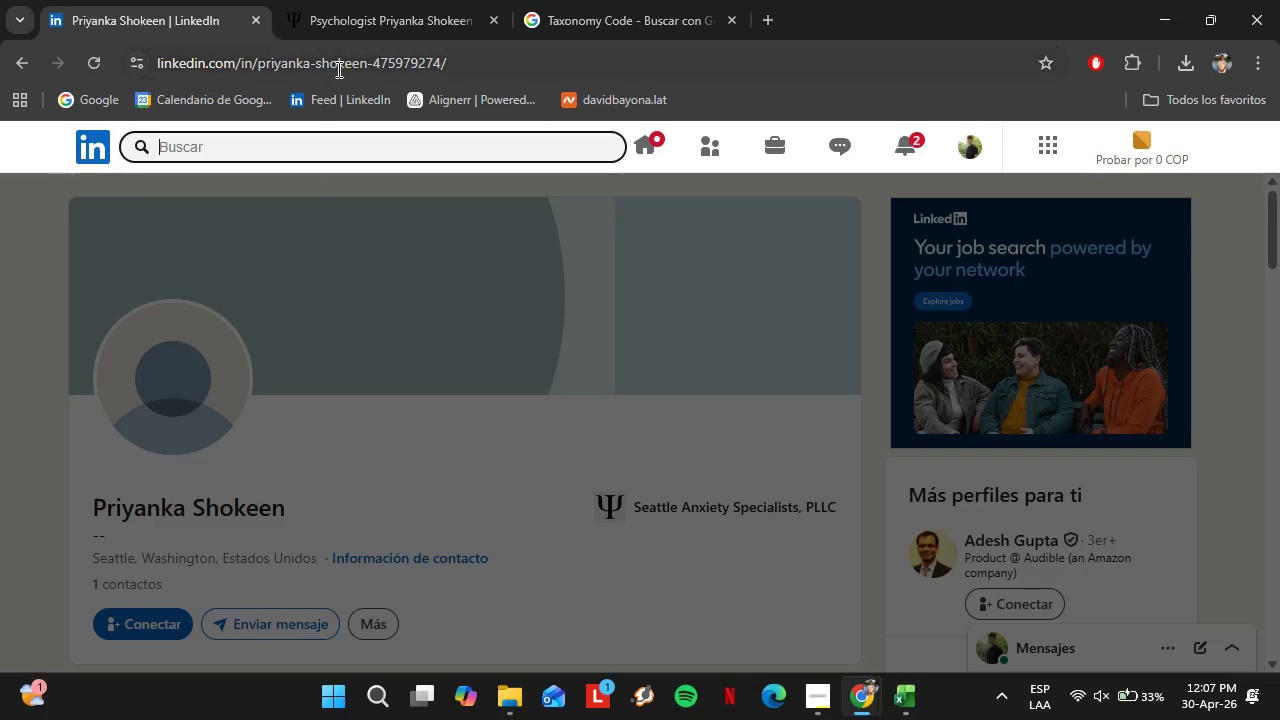 
left_click([337, 69])
 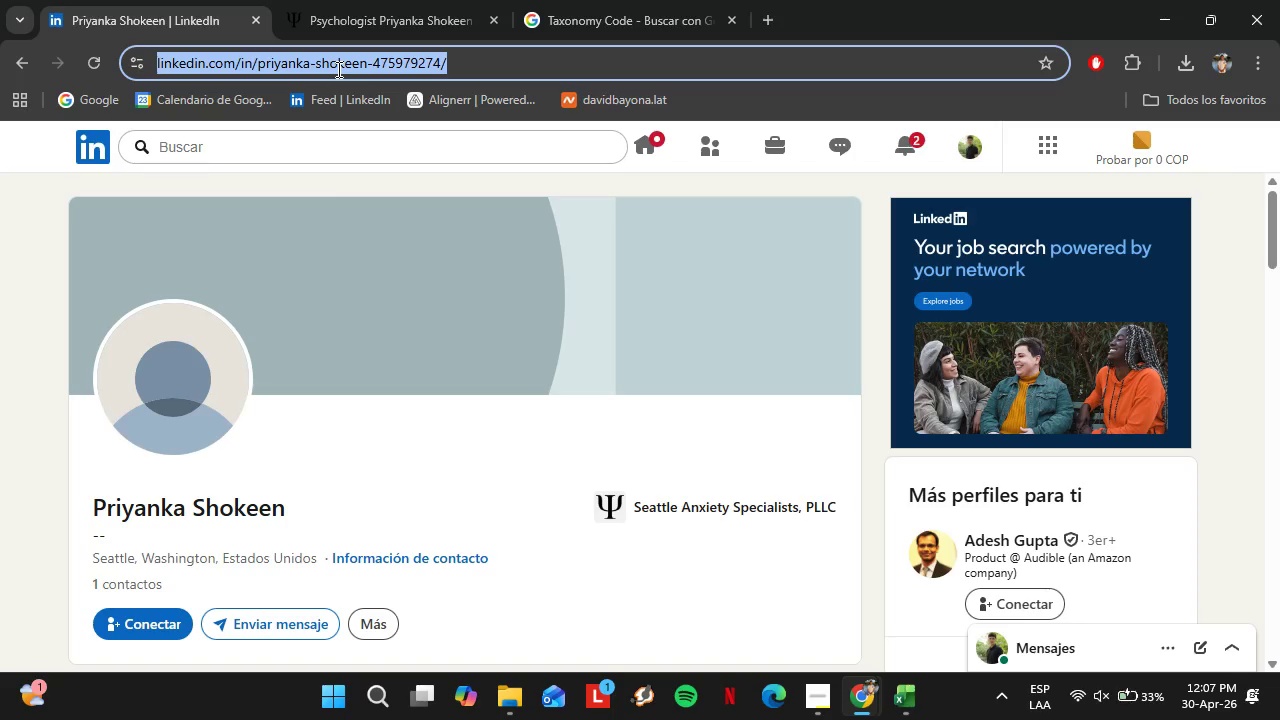 
key(Control+V)
 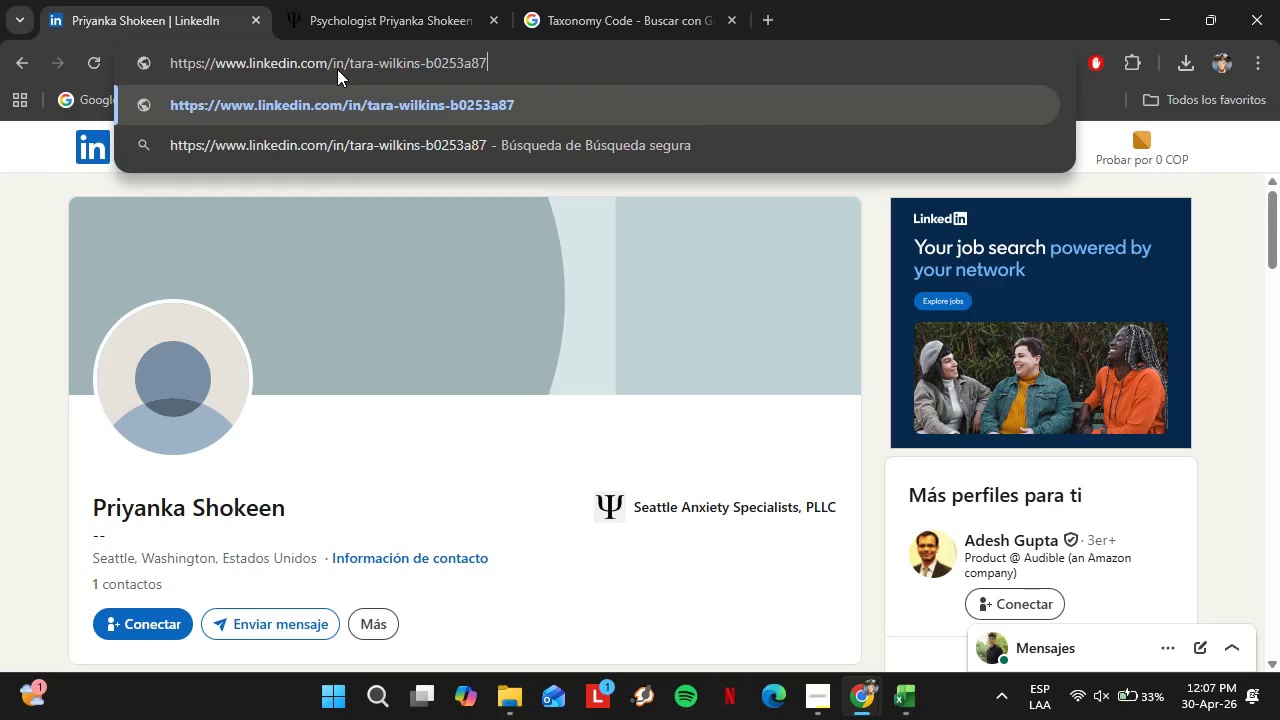 
key(Enter)
 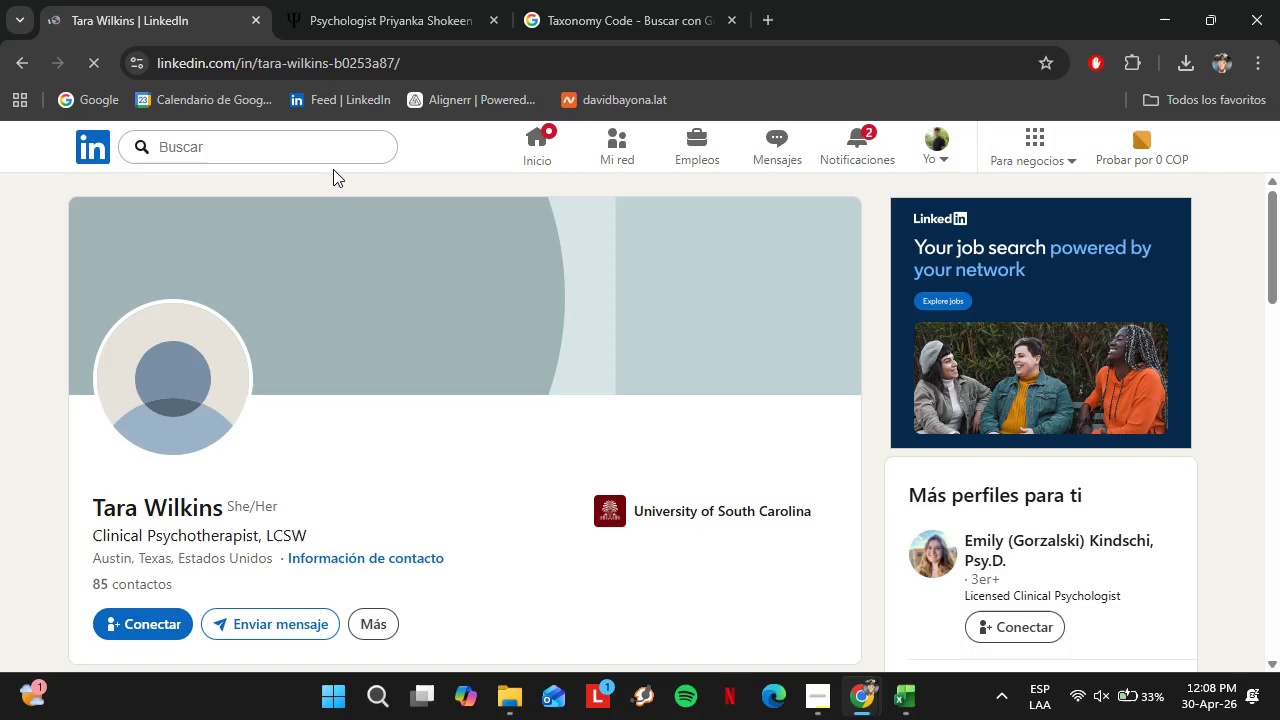 
wait(13.19)
 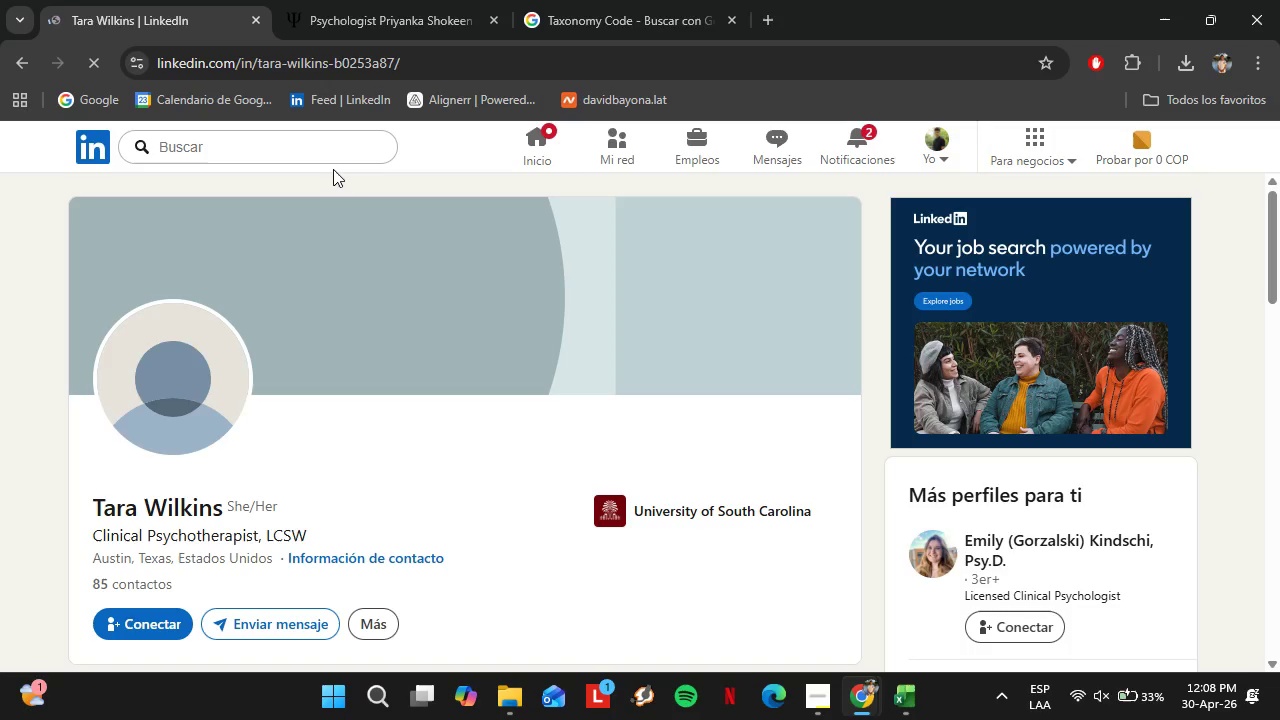 
scroll: coordinate [92, 456], scroll_direction: down, amount: 5.0
 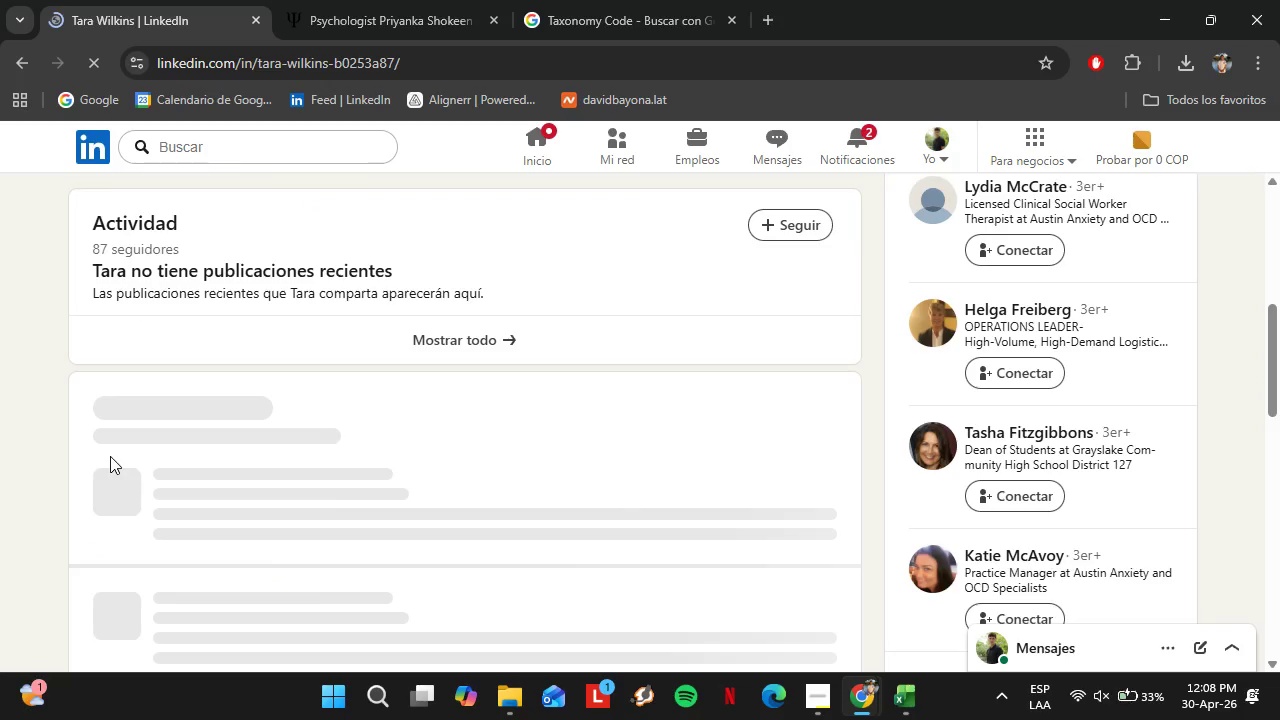 
mouse_move([117, 429])
 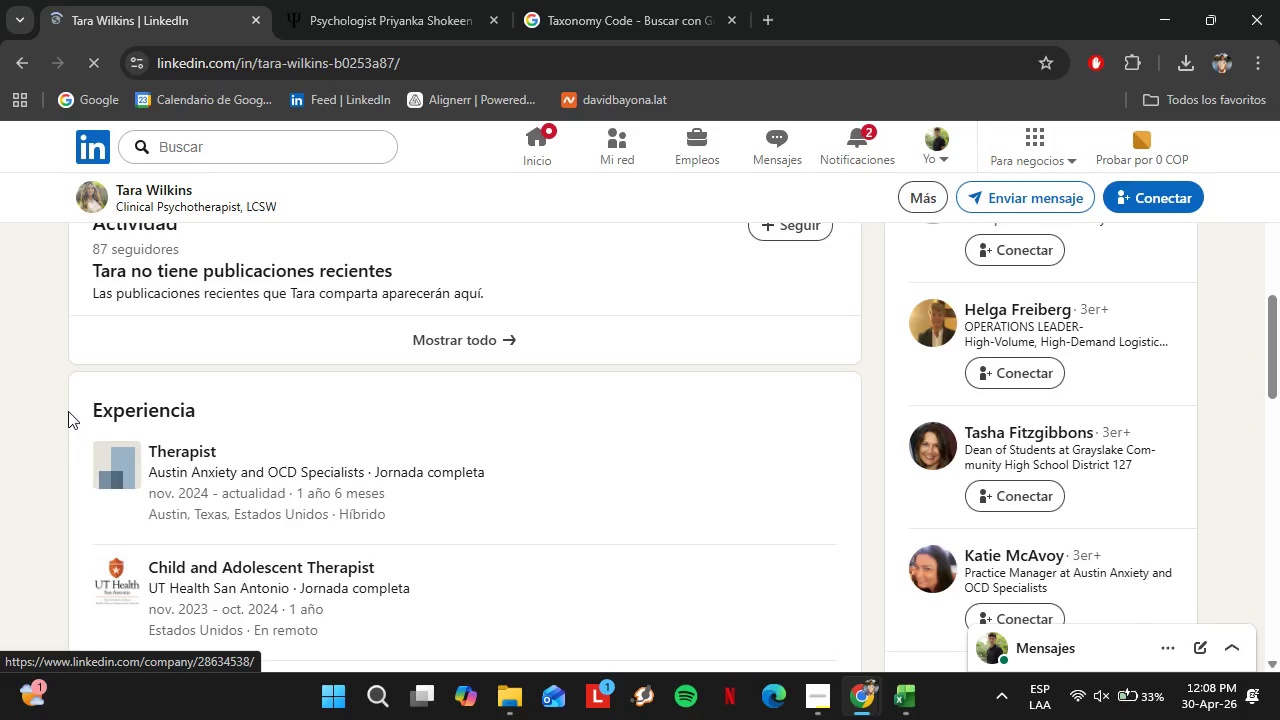 
scroll: coordinate [68, 411], scroll_direction: down, amount: 1.0
 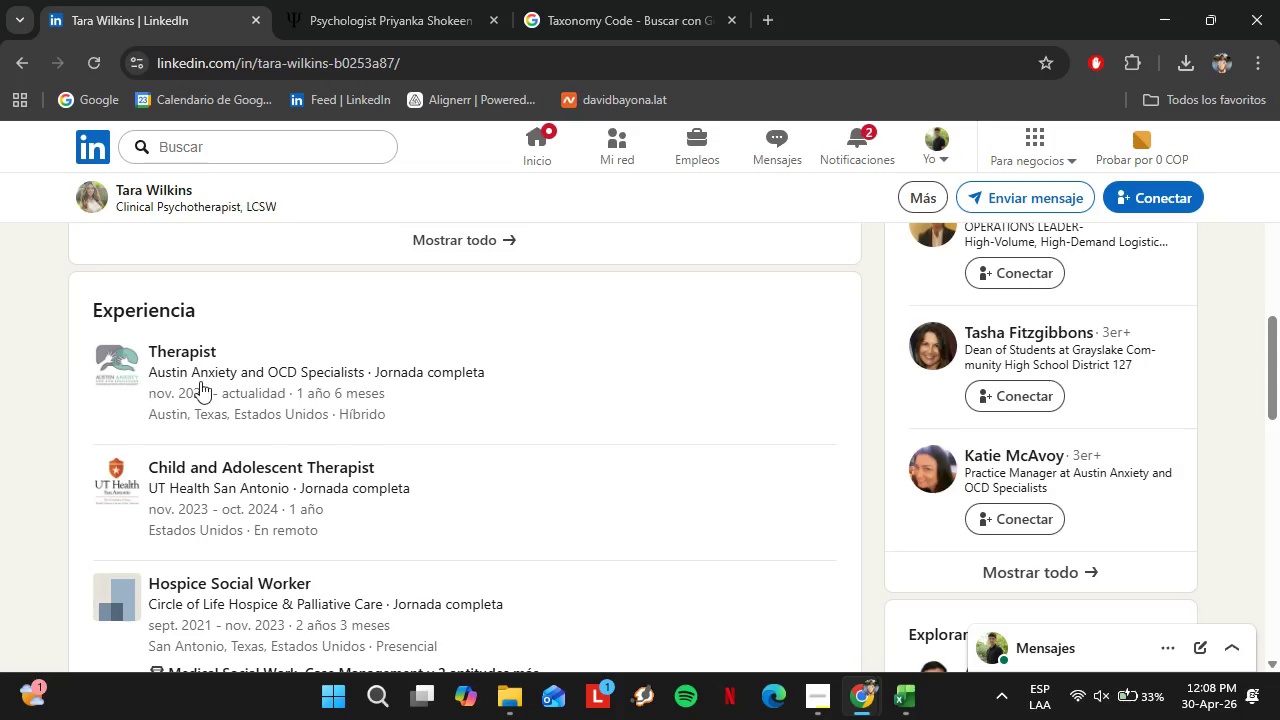 
wait(12.53)
 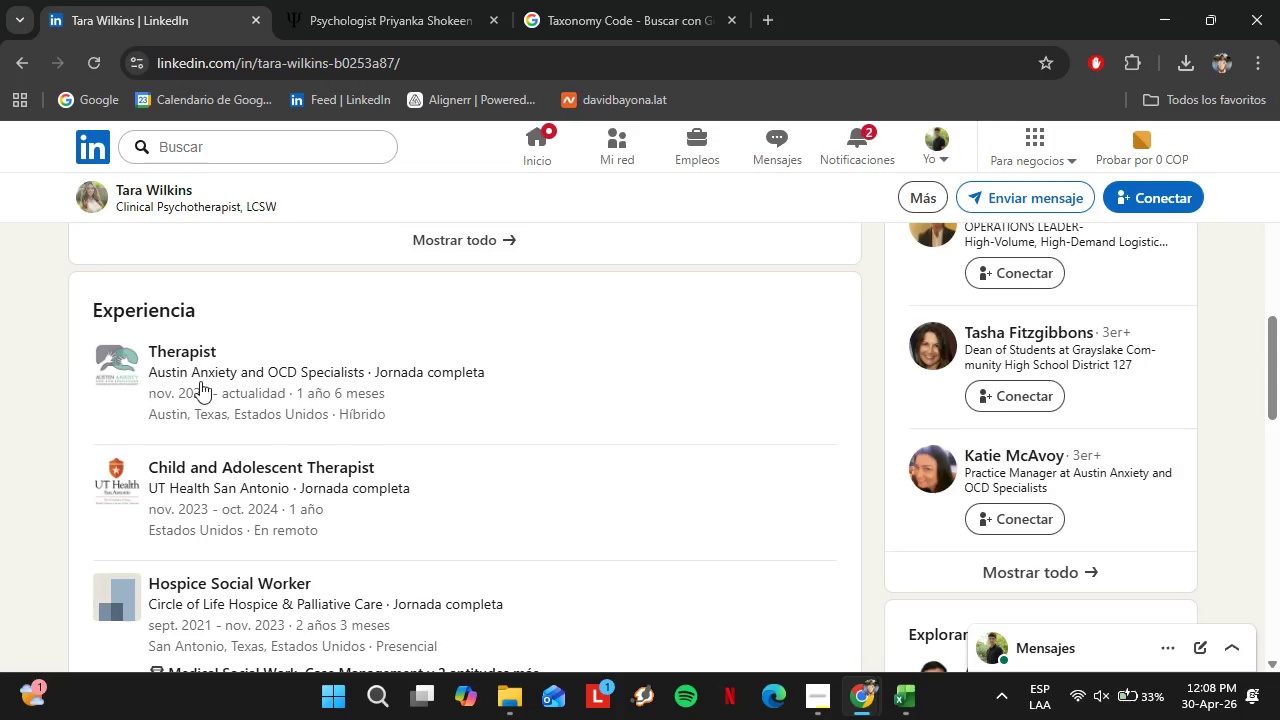 
scroll: coordinate [209, 422], scroll_direction: down, amount: 7.0
 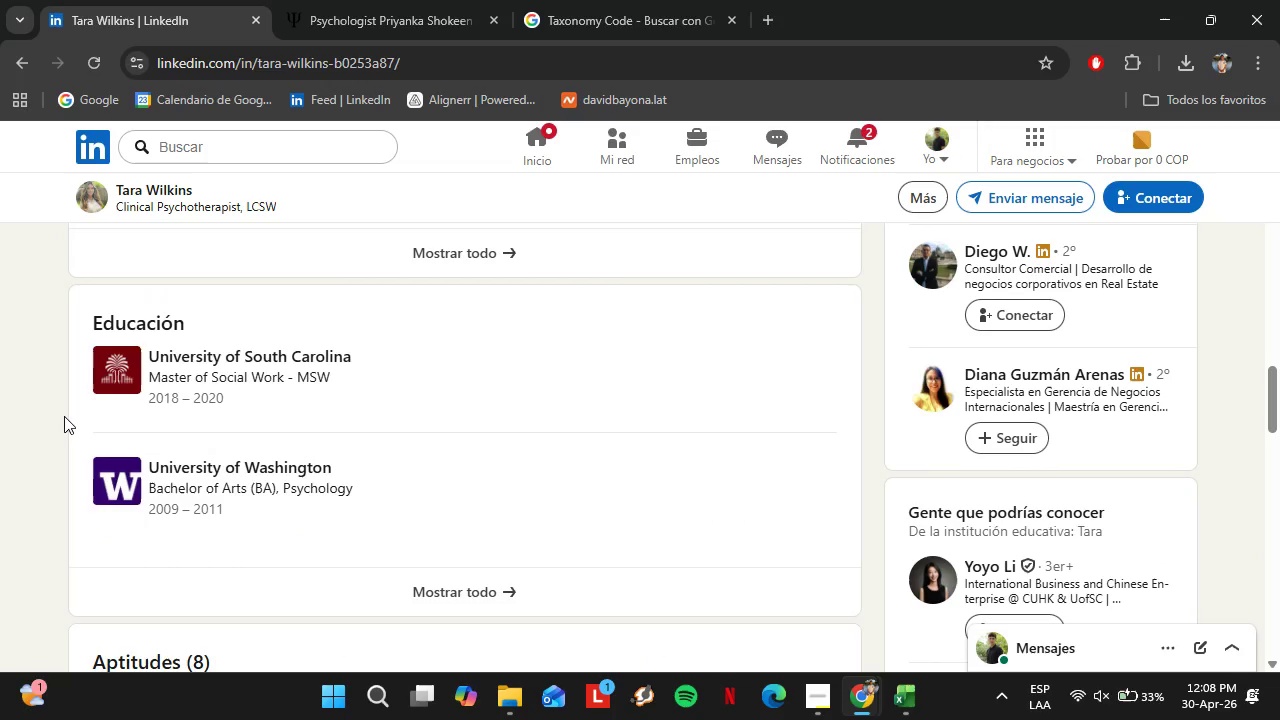 
wait(9.96)
 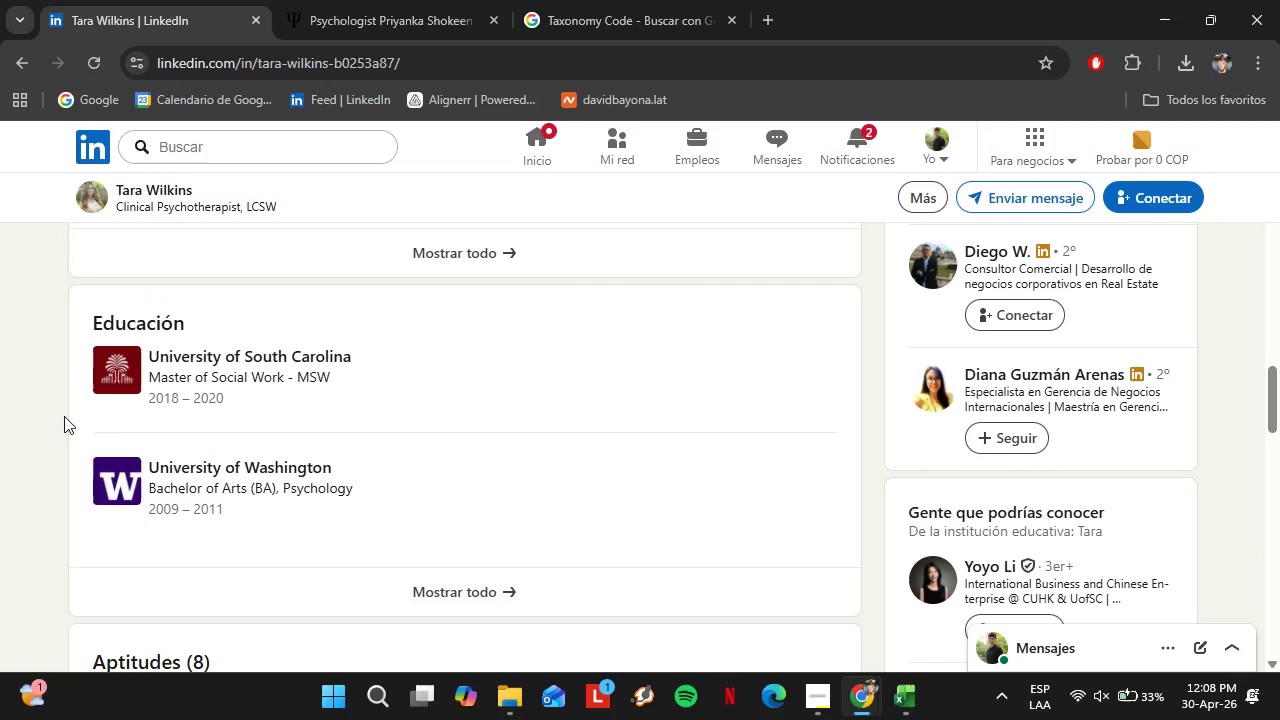 
scroll: coordinate [215, 436], scroll_direction: down, amount: 6.0
 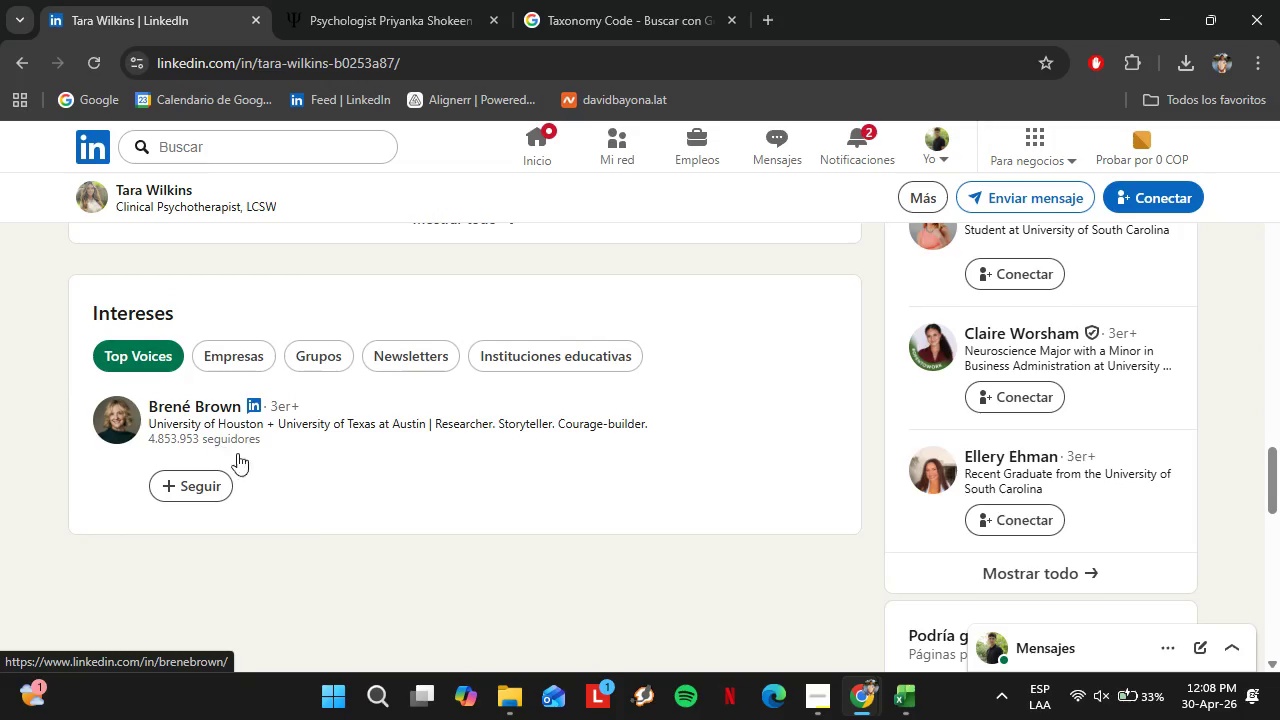 
scroll: coordinate [179, 388], scroll_direction: up, amount: 21.0
 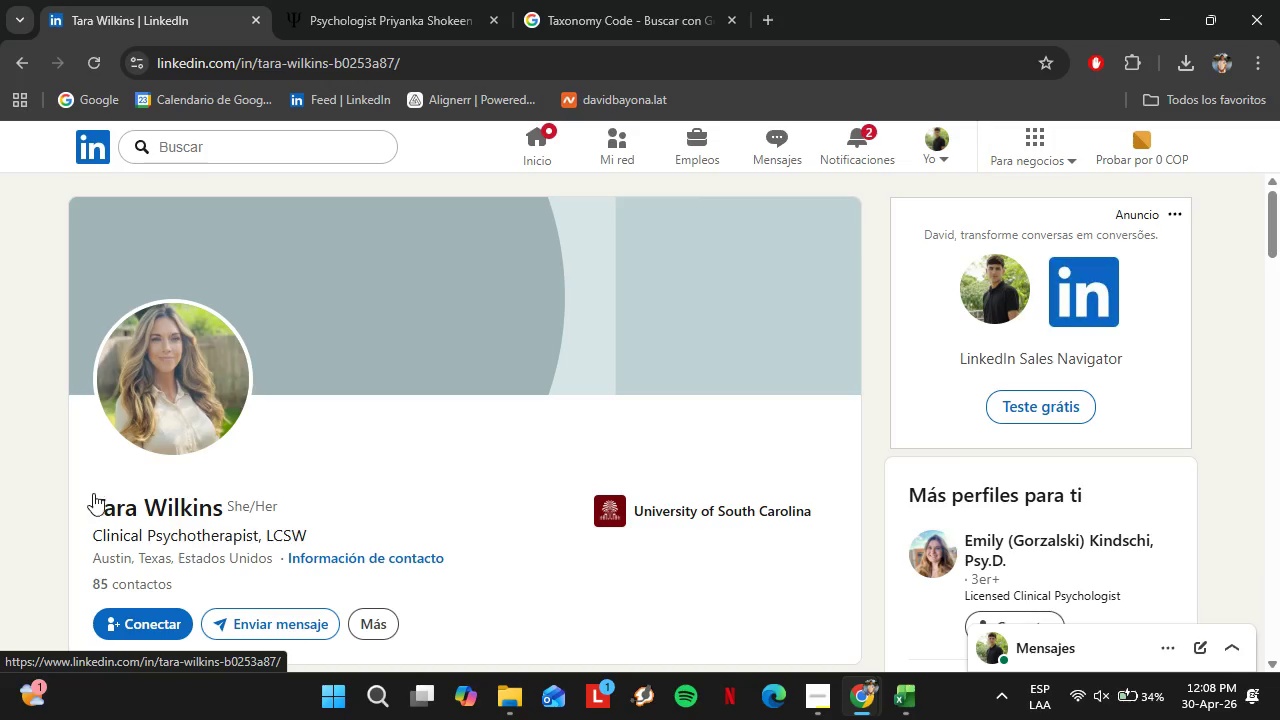 
left_click_drag(start_coordinate=[89, 497], to_coordinate=[221, 512])
 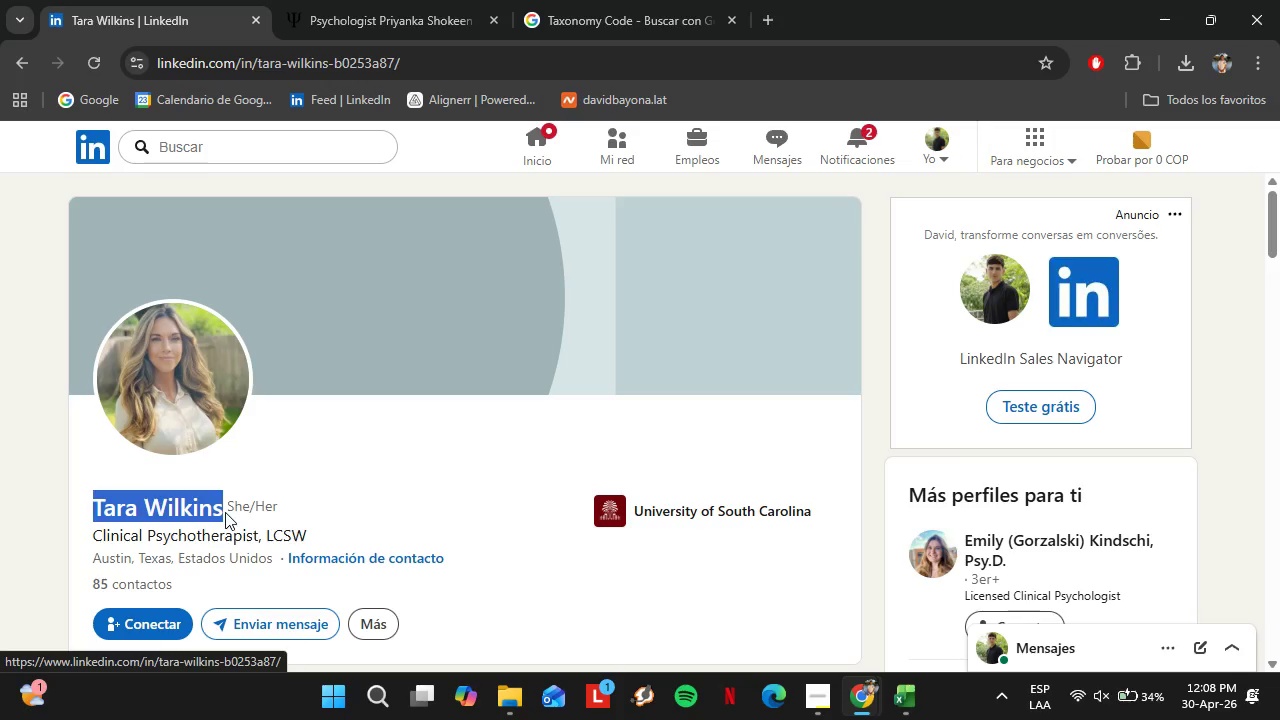 
key(Control+C)
 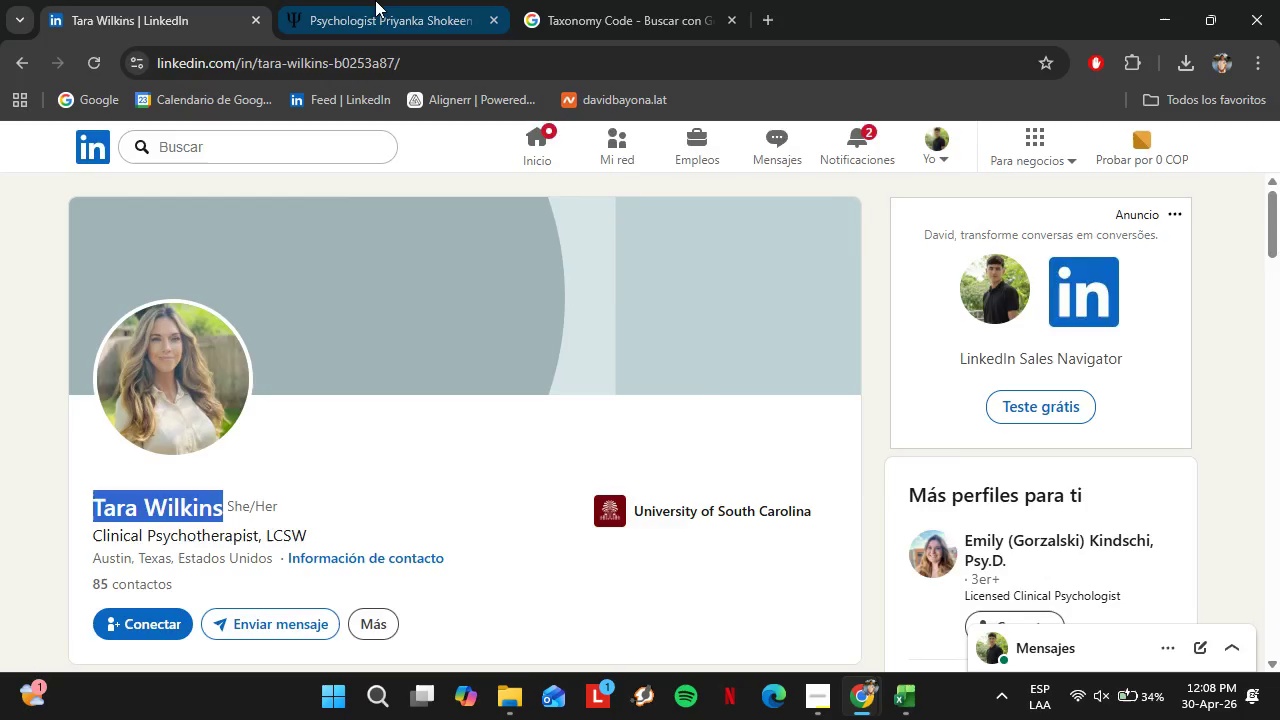 
left_click([375, 0])
 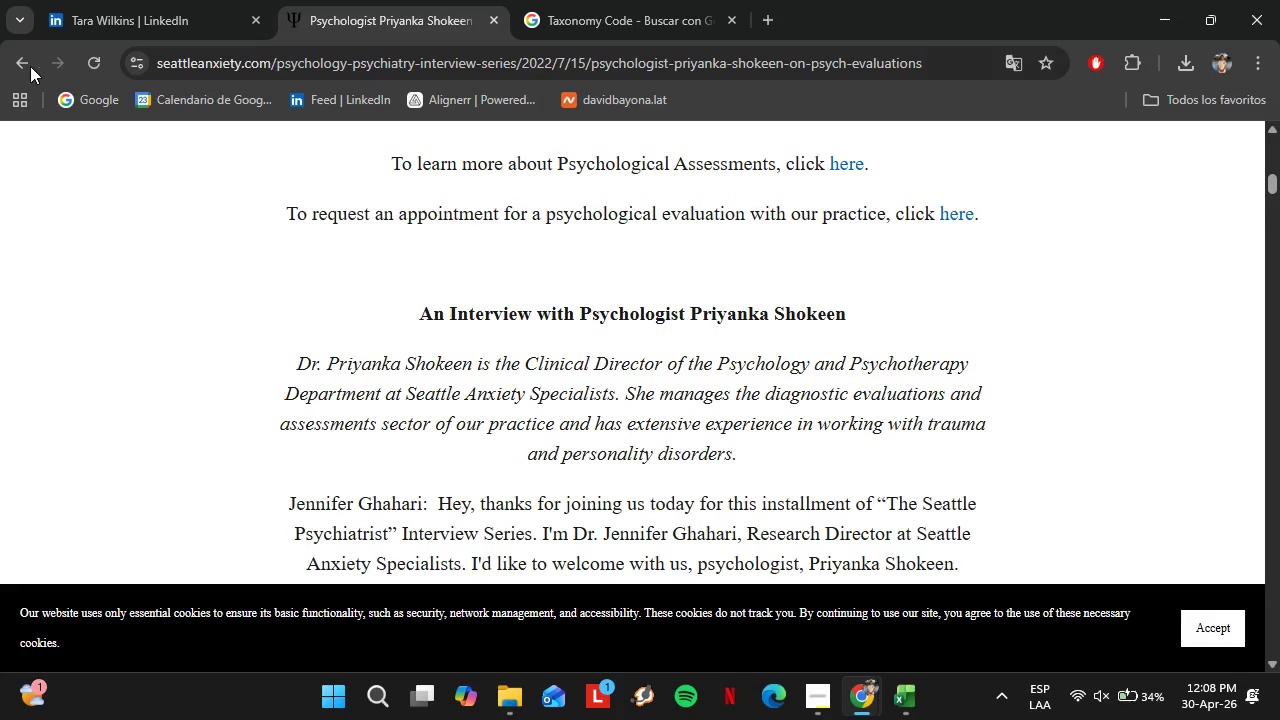 
left_click([9, 64])
 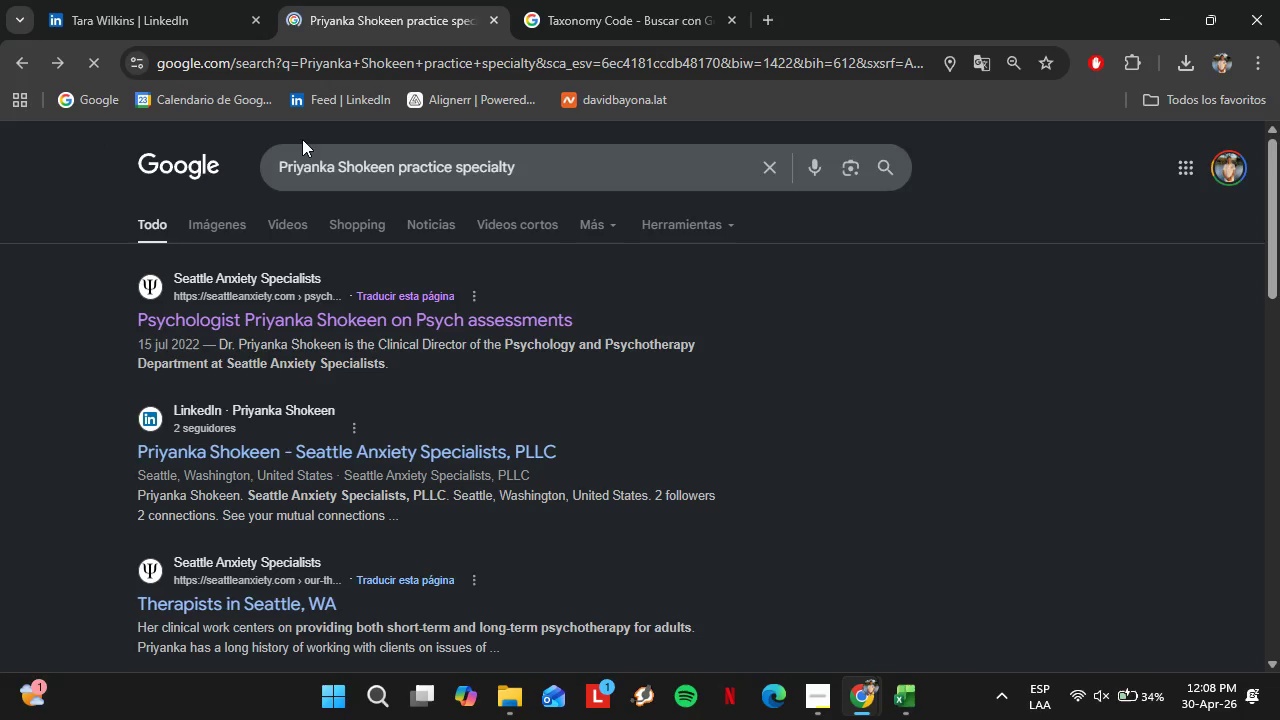 
left_click_drag(start_coordinate=[393, 174], to_coordinate=[278, 174])
 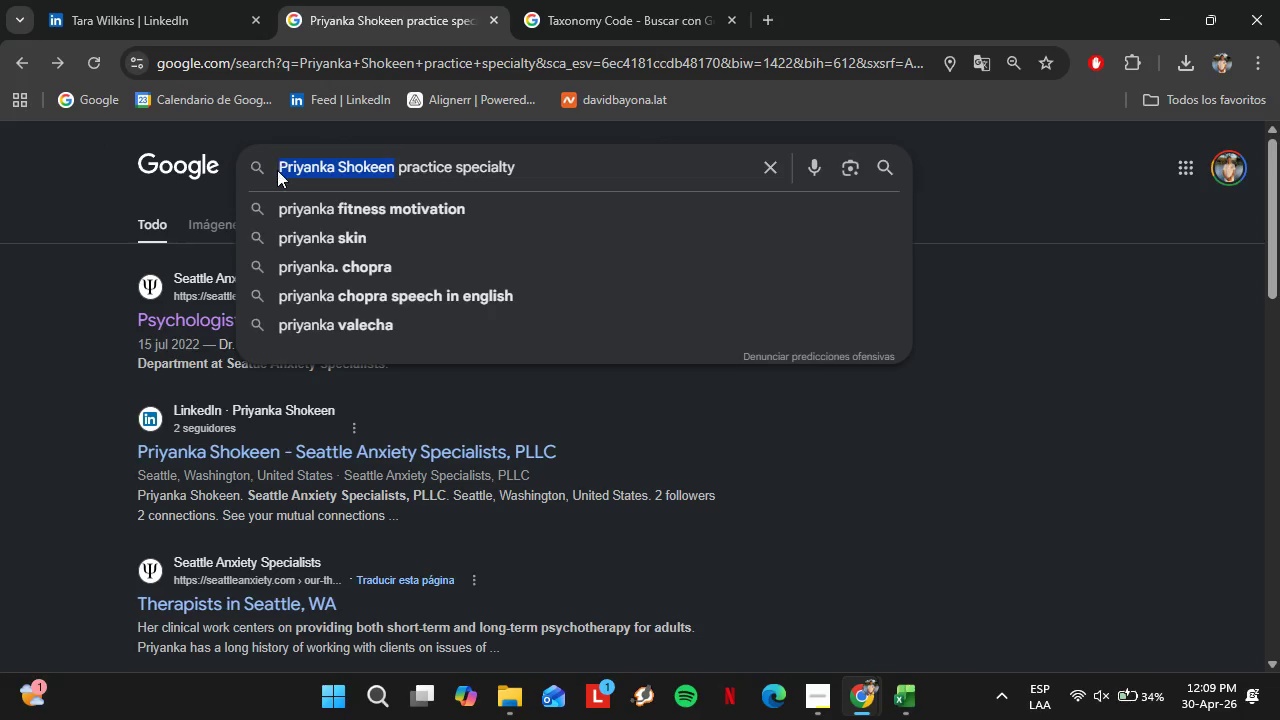 
key(Control+V)
 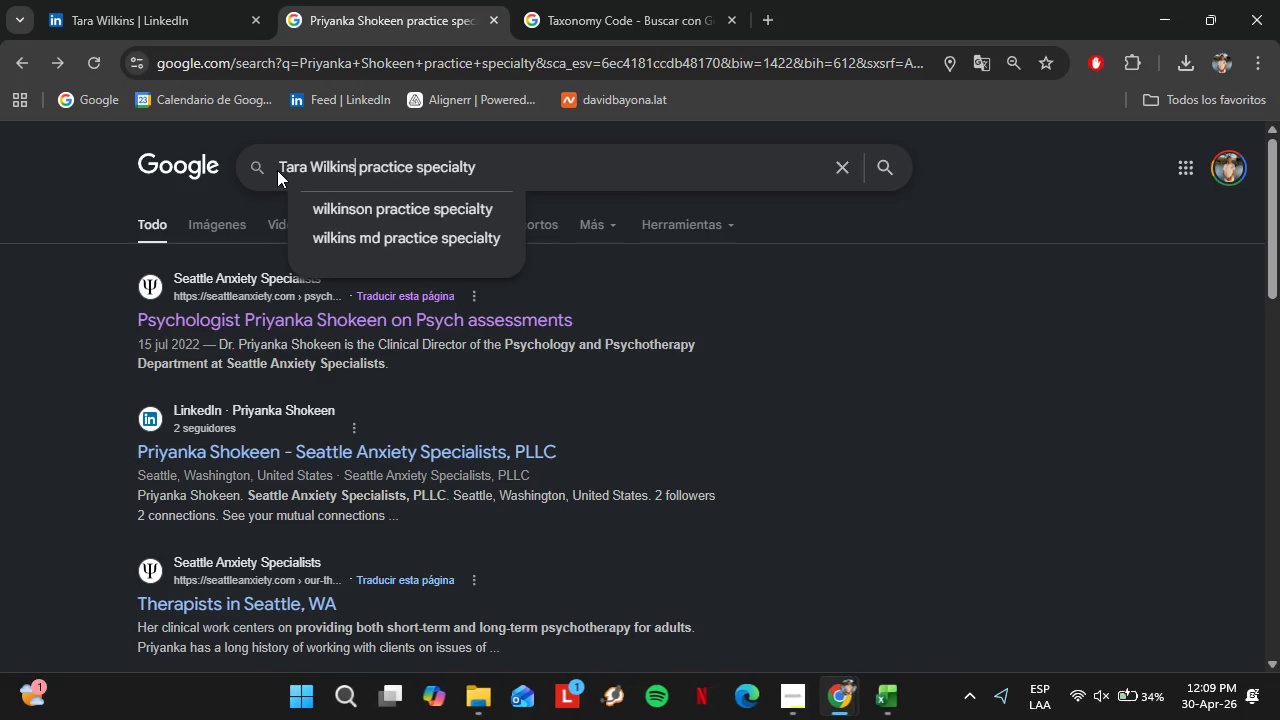 
key(Control+Enter)
 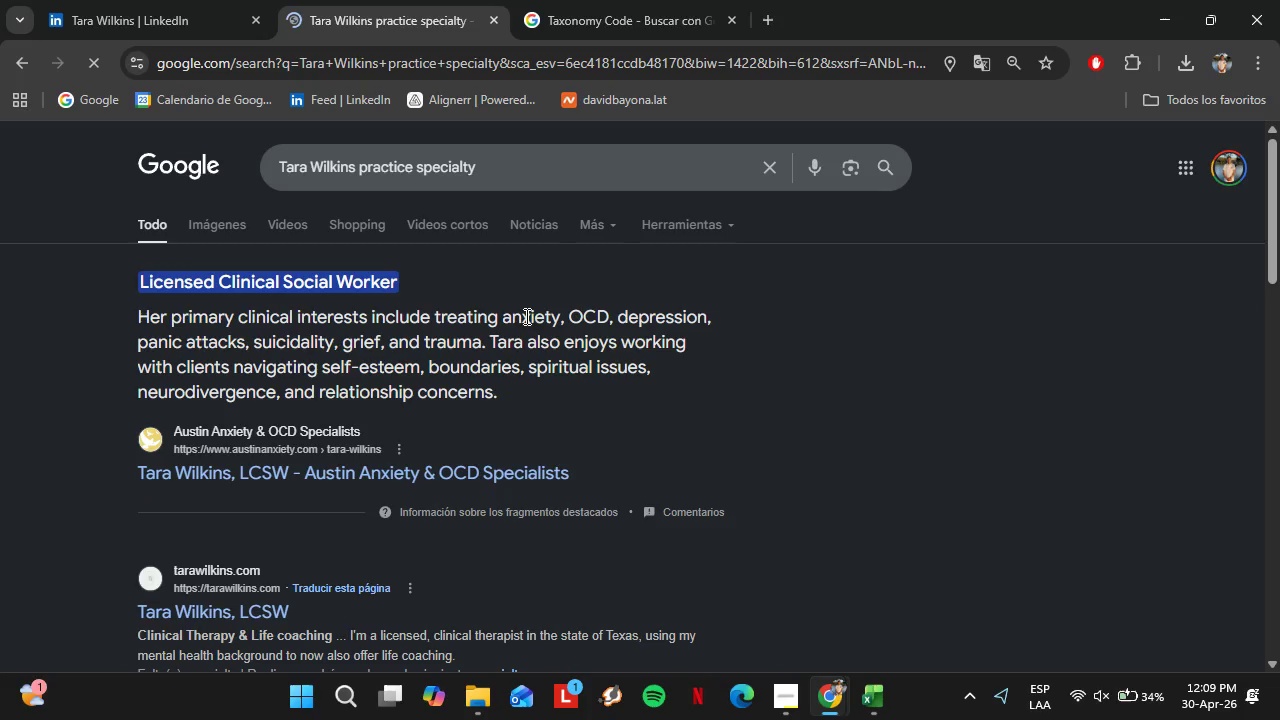 
wait(7.95)
 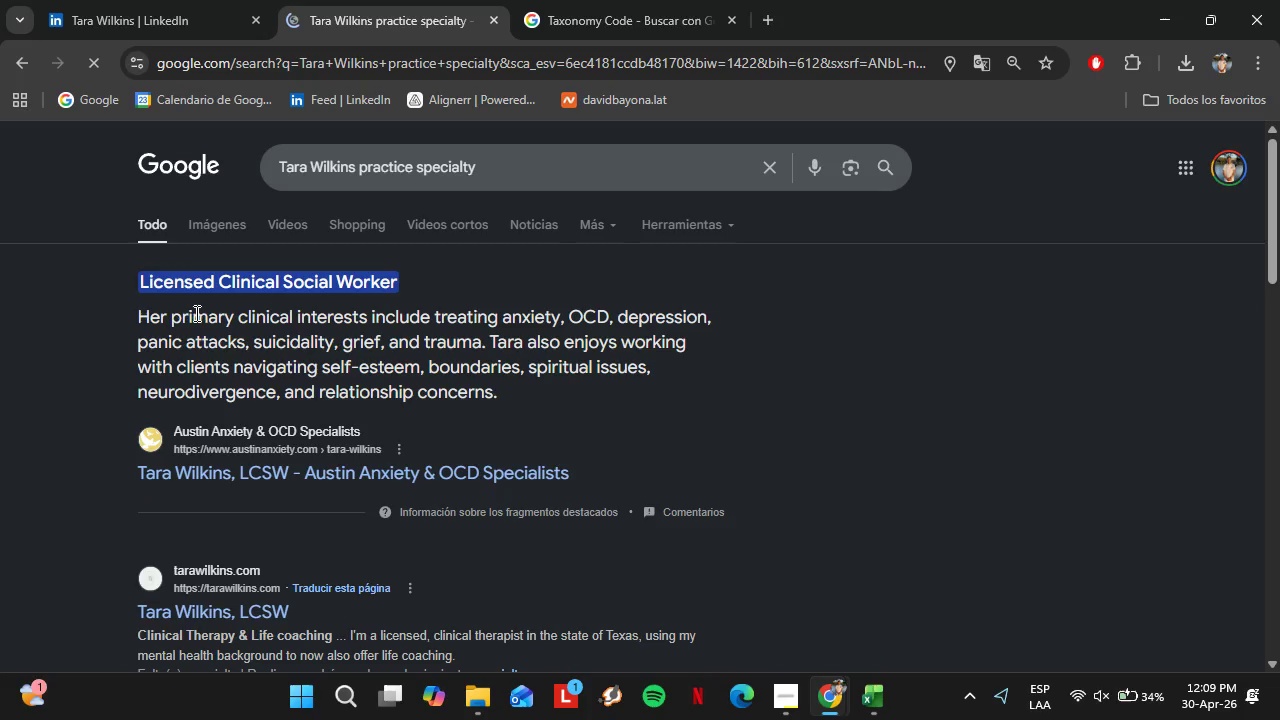 
left_click([873, 704])
 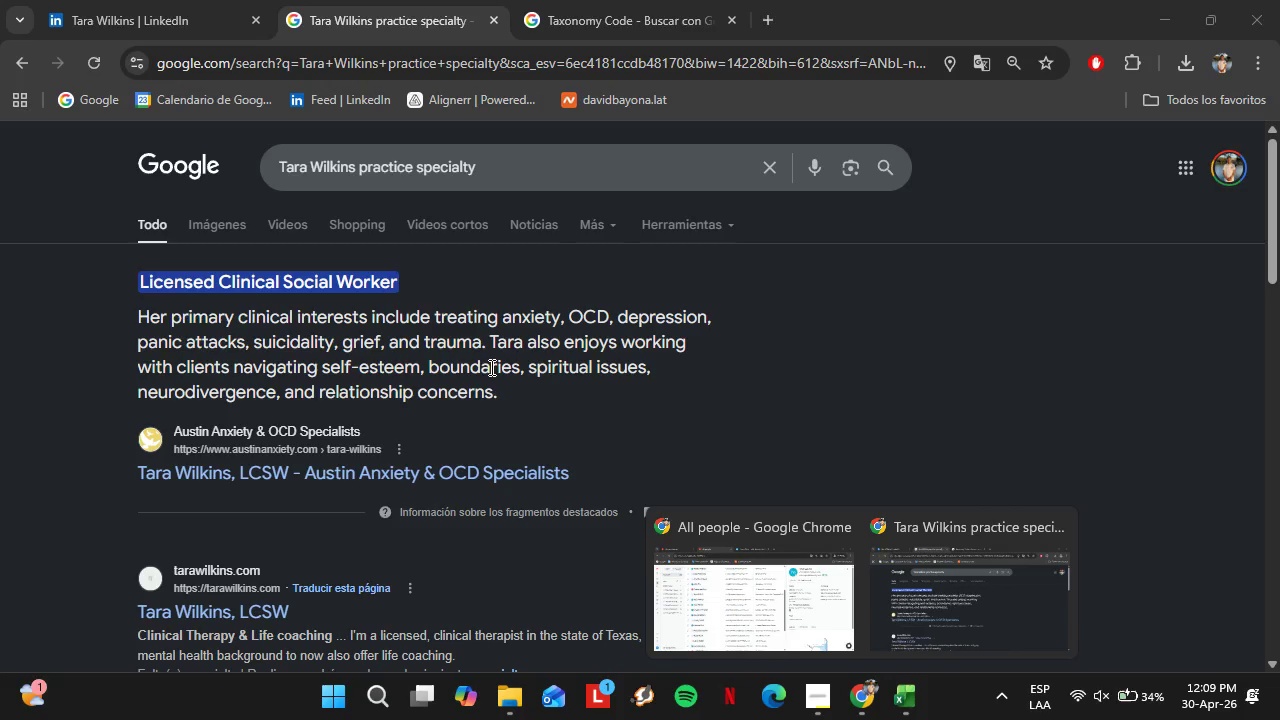 
scroll: coordinate [523, 393], scroll_direction: down, amount: 1.0
 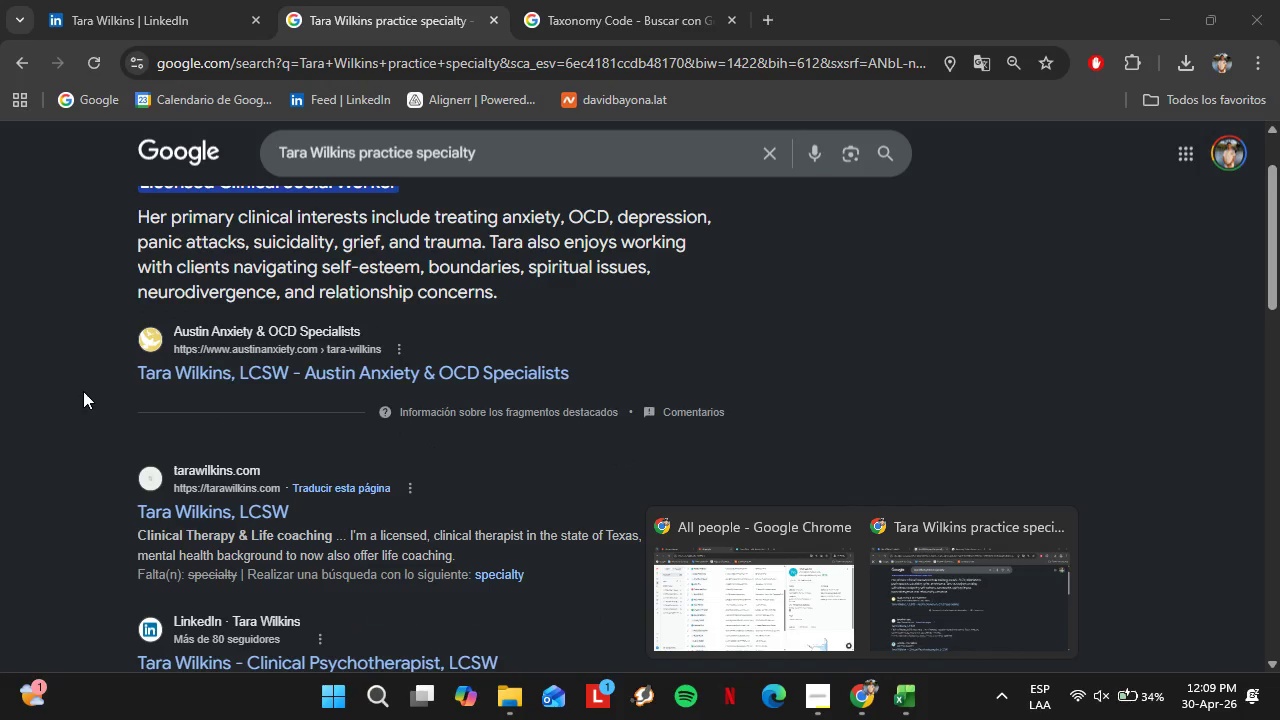 
left_click([80, 391])
 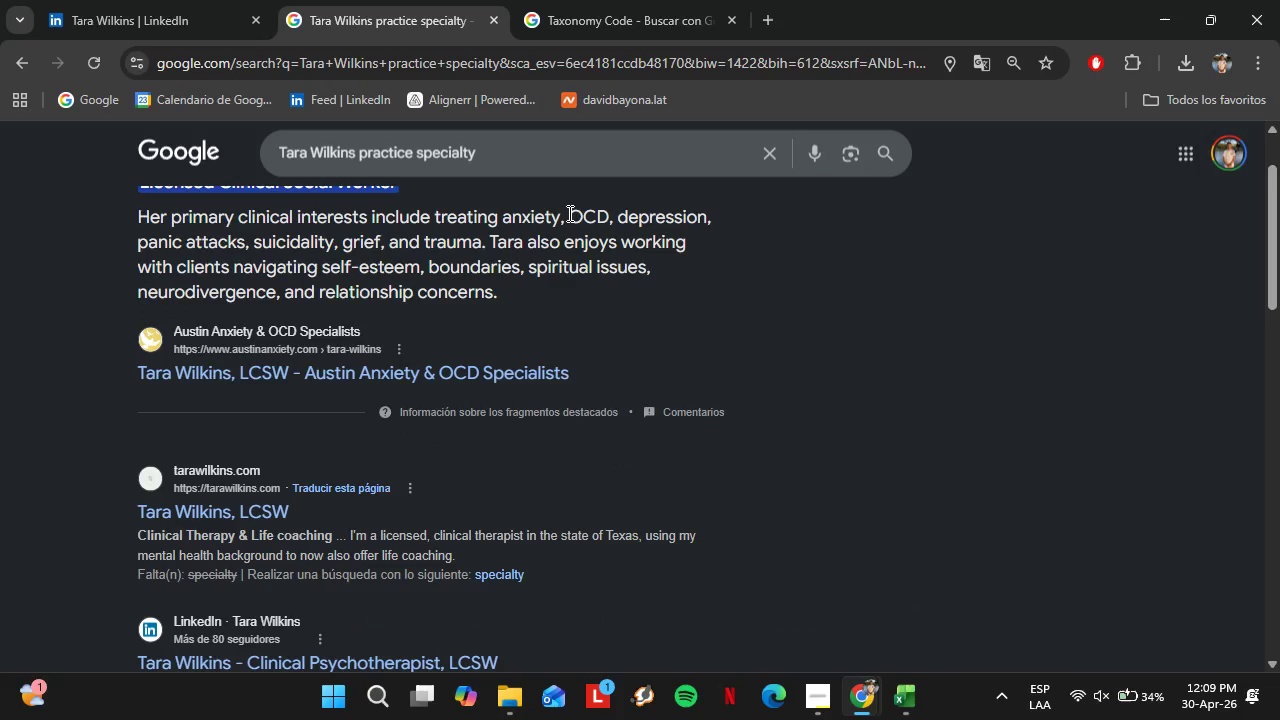 
left_click_drag(start_coordinate=[569, 213], to_coordinate=[598, 212])
 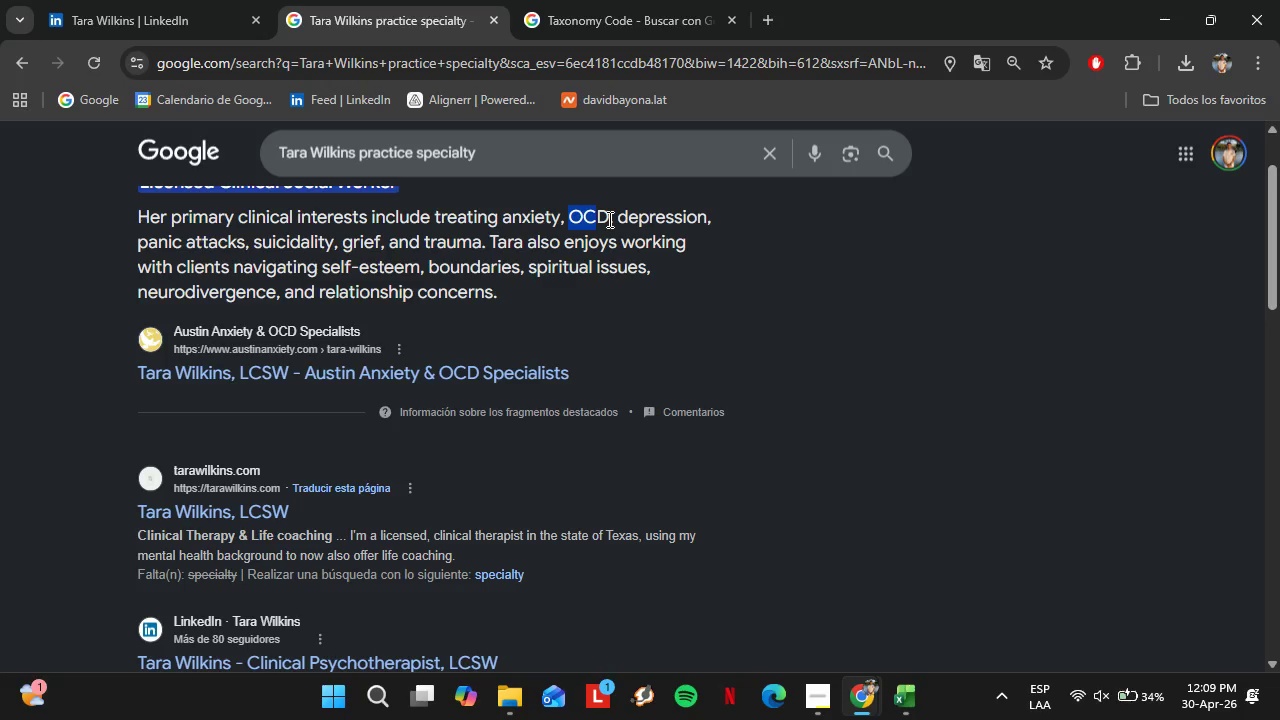 
left_click_drag(start_coordinate=[608, 219], to_coordinate=[574, 211])
 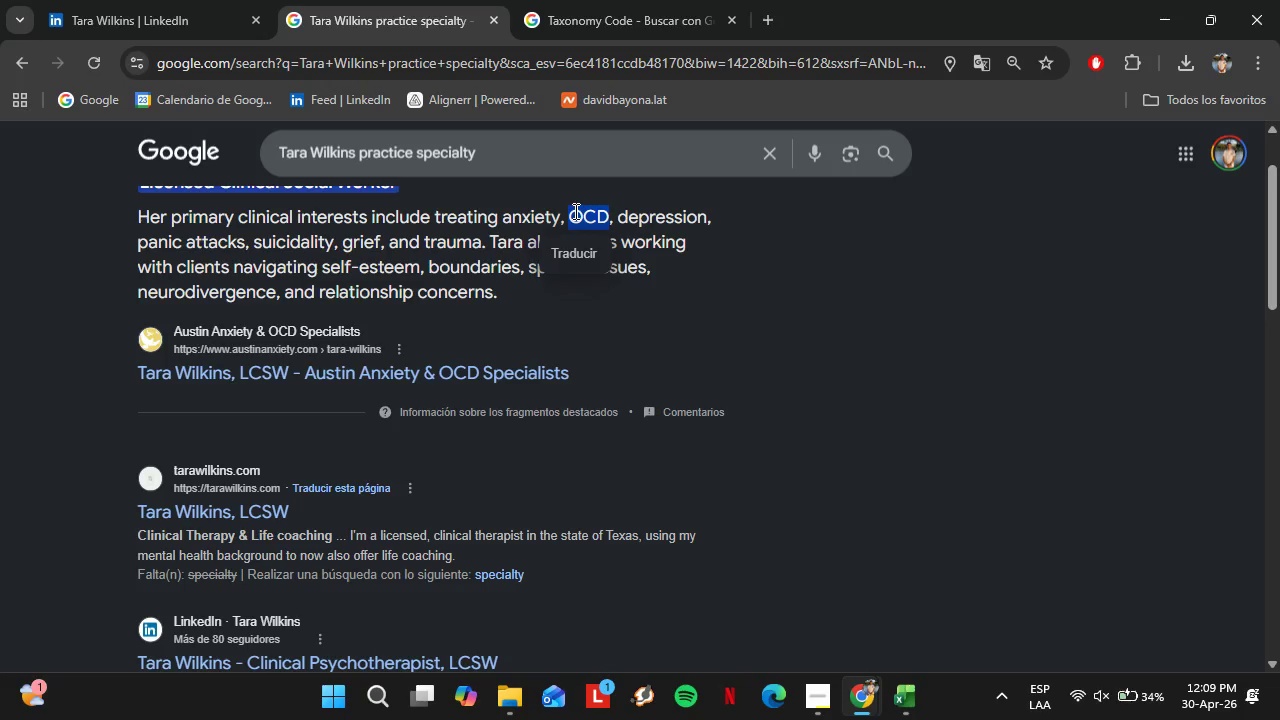 
key(Control+C)
 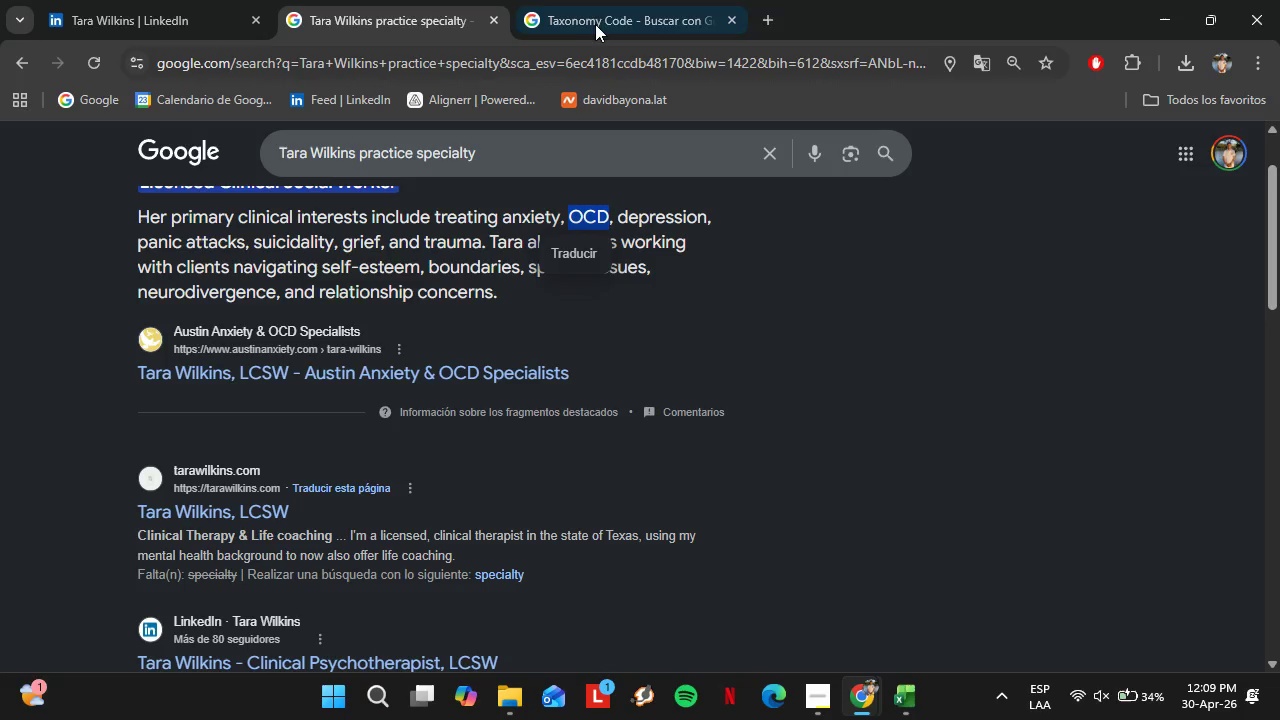 
double_click([543, 56])
 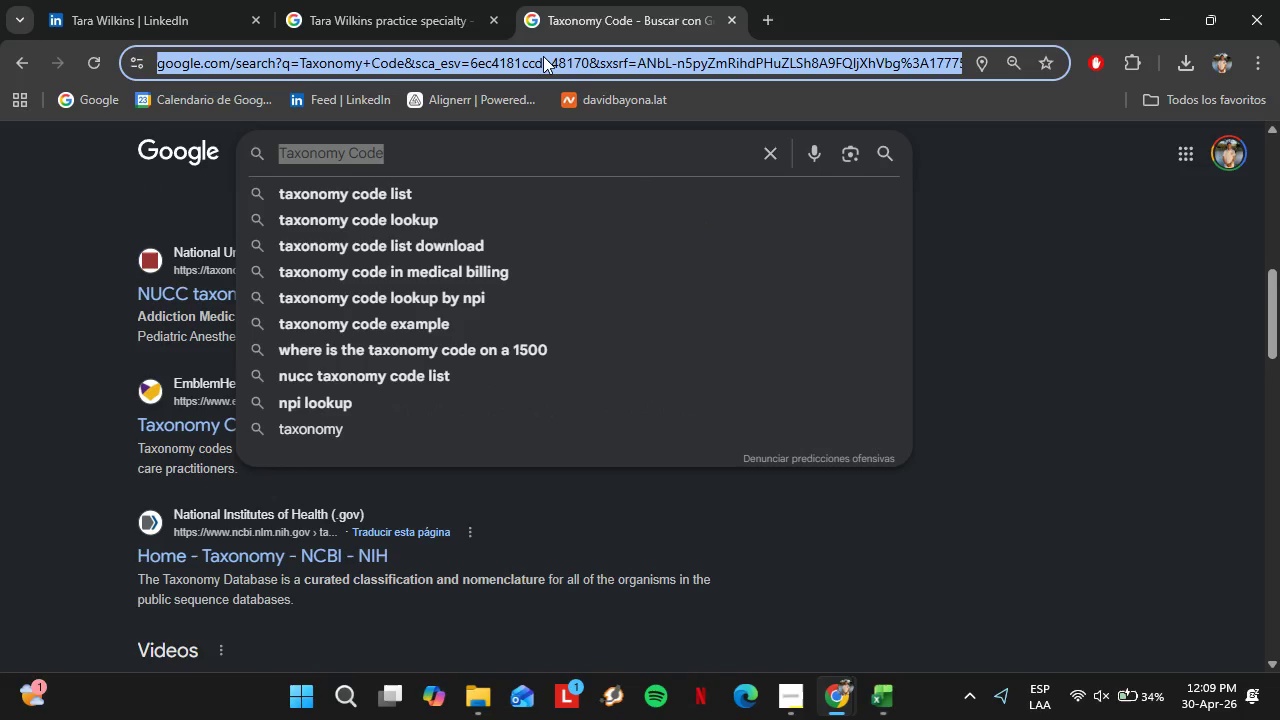 
hold_key(key=ControlLeft, duration=0.36)
 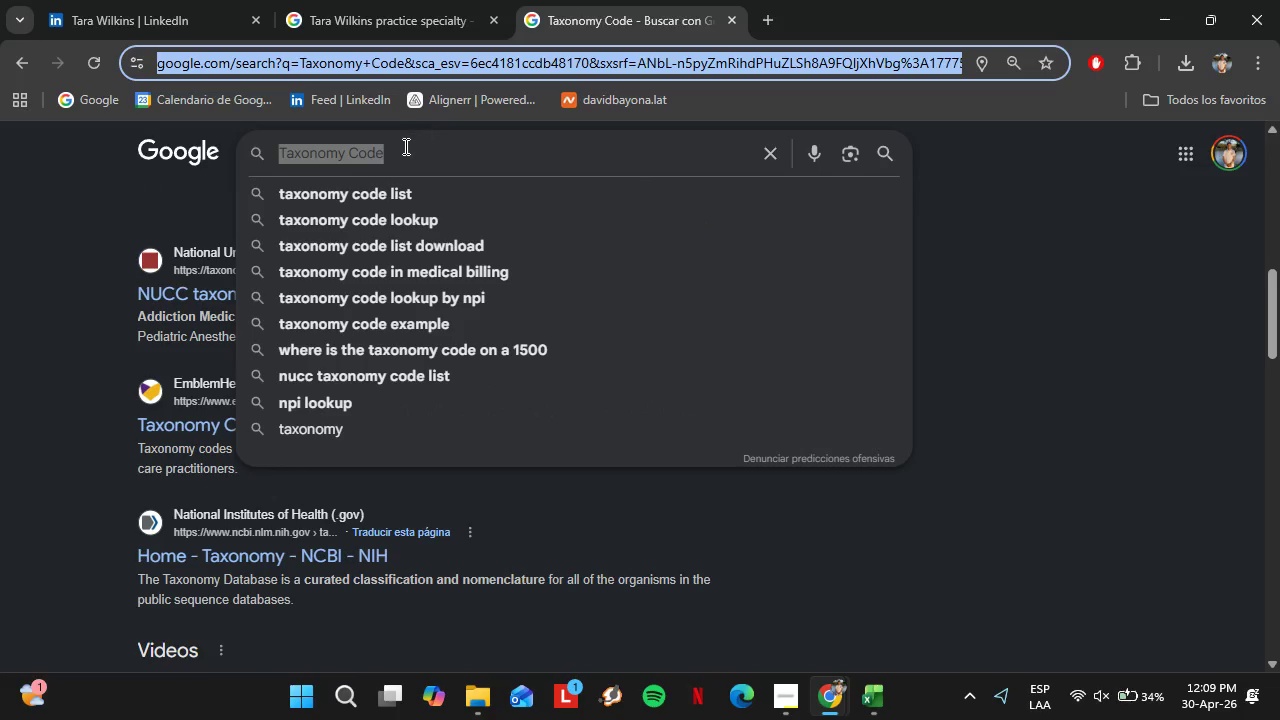 
left_click([401, 149])
 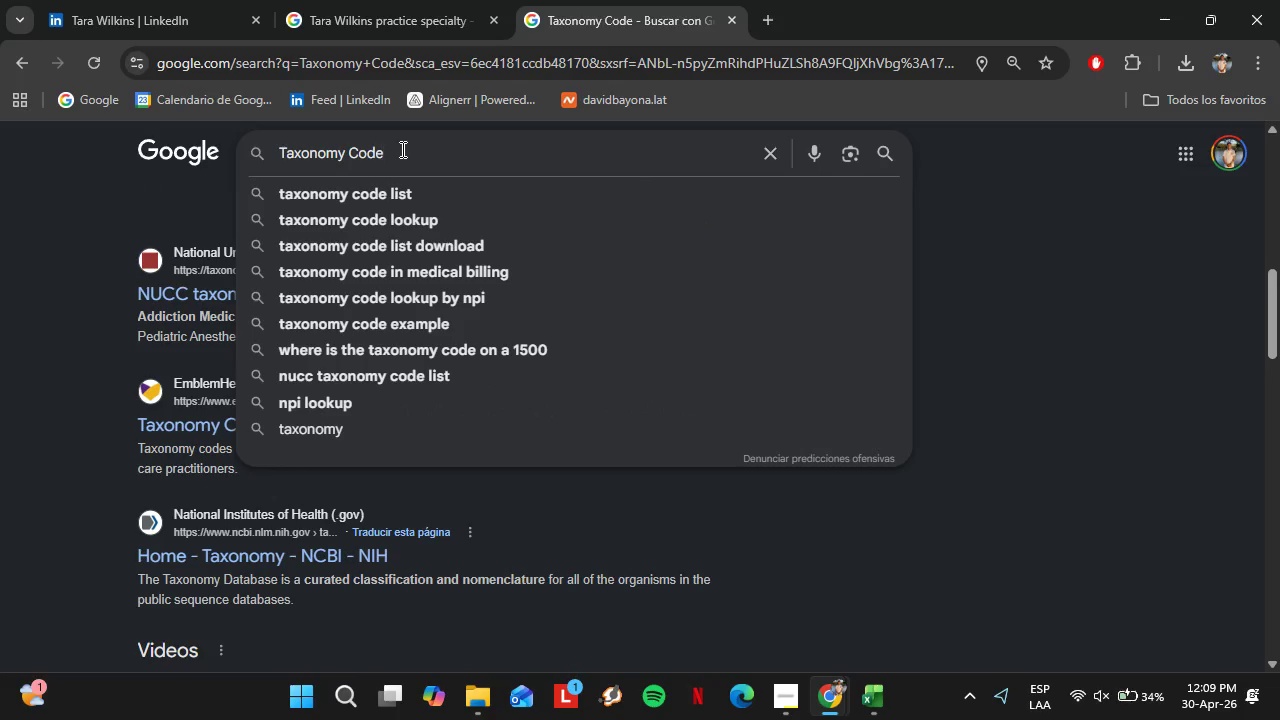 
left_click_drag(start_coordinate=[398, 150], to_coordinate=[277, 159])
 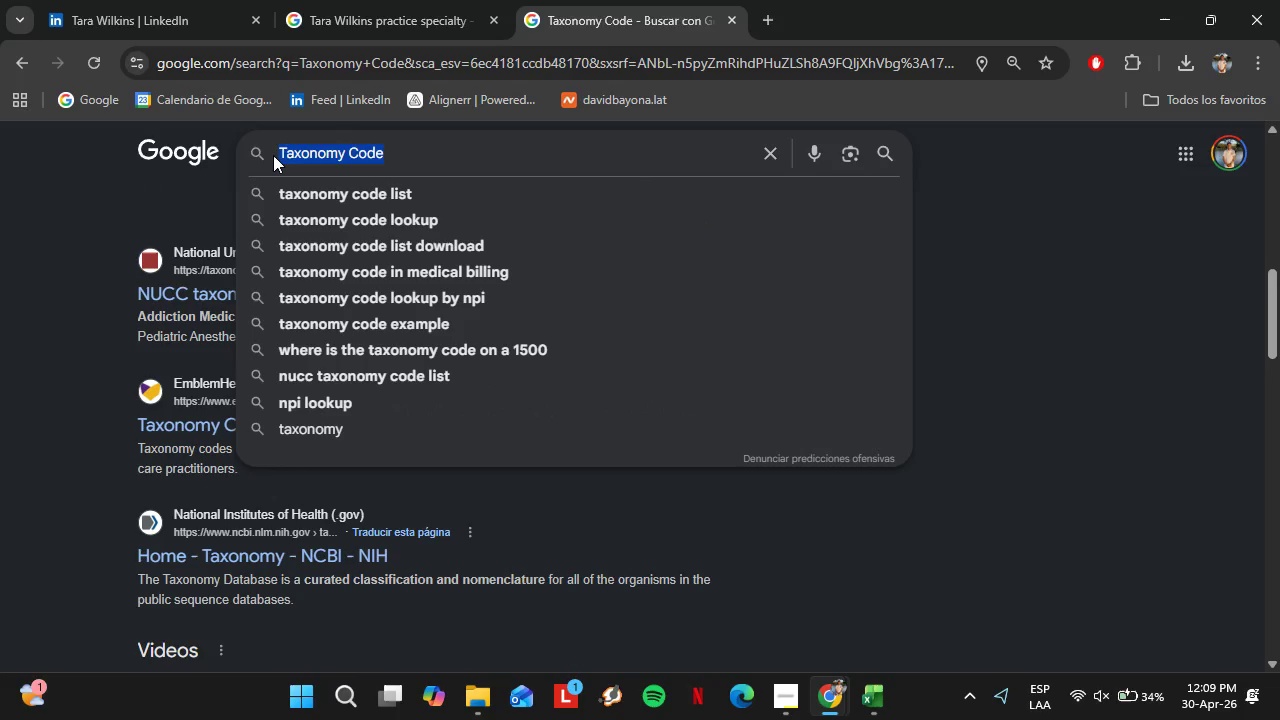 
key(Control+V)
 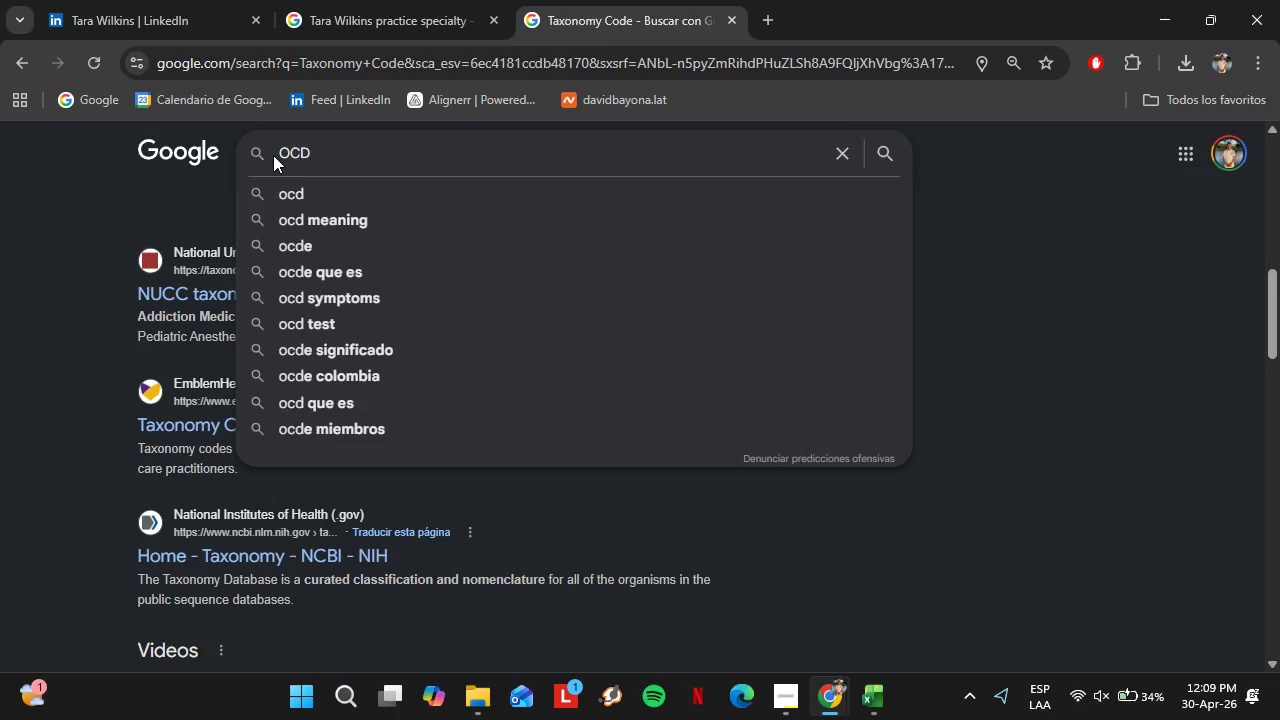 
key(Enter)
 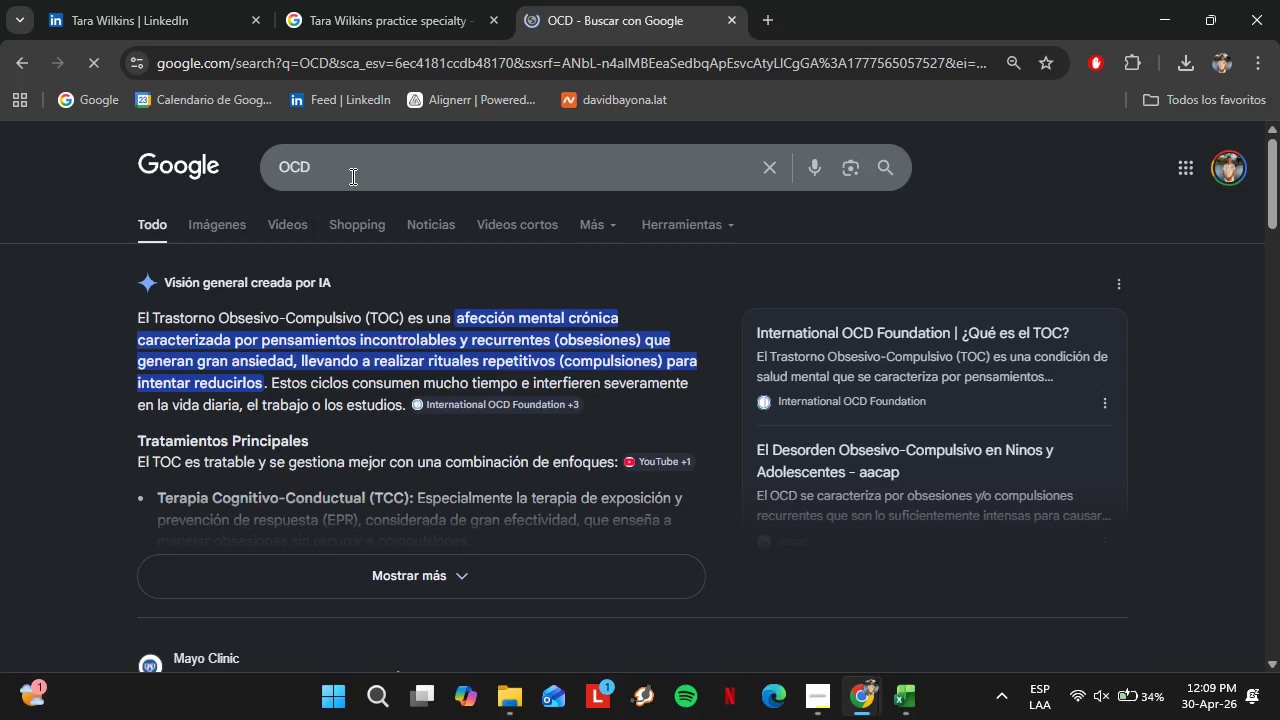 
wait(6.0)
 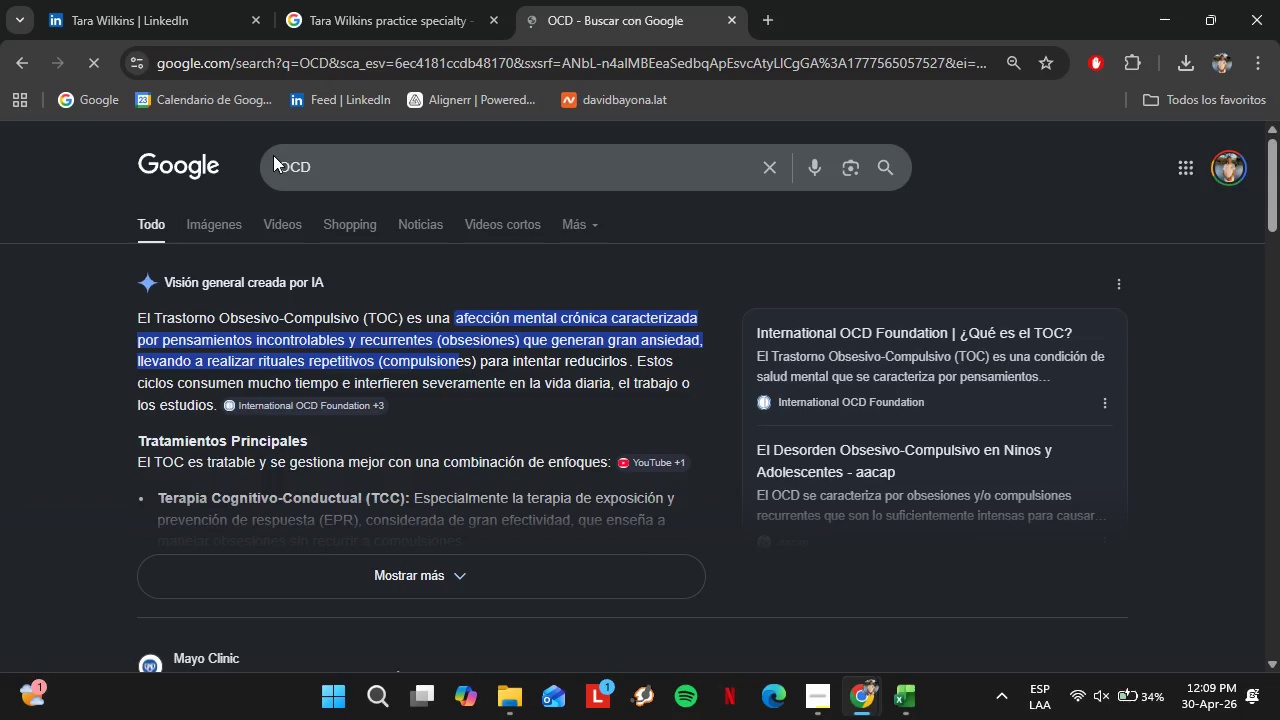 
scroll: coordinate [414, 457], scroll_direction: down, amount: 5.0
 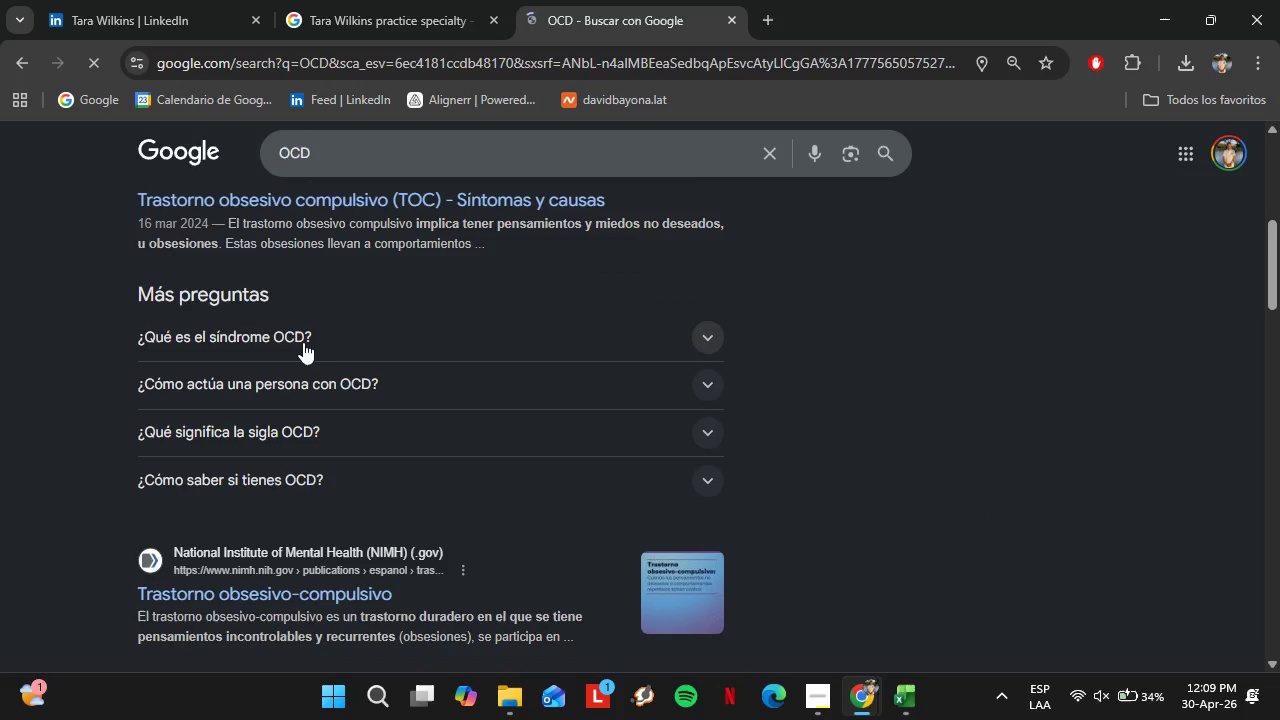 
left_click([303, 342])
 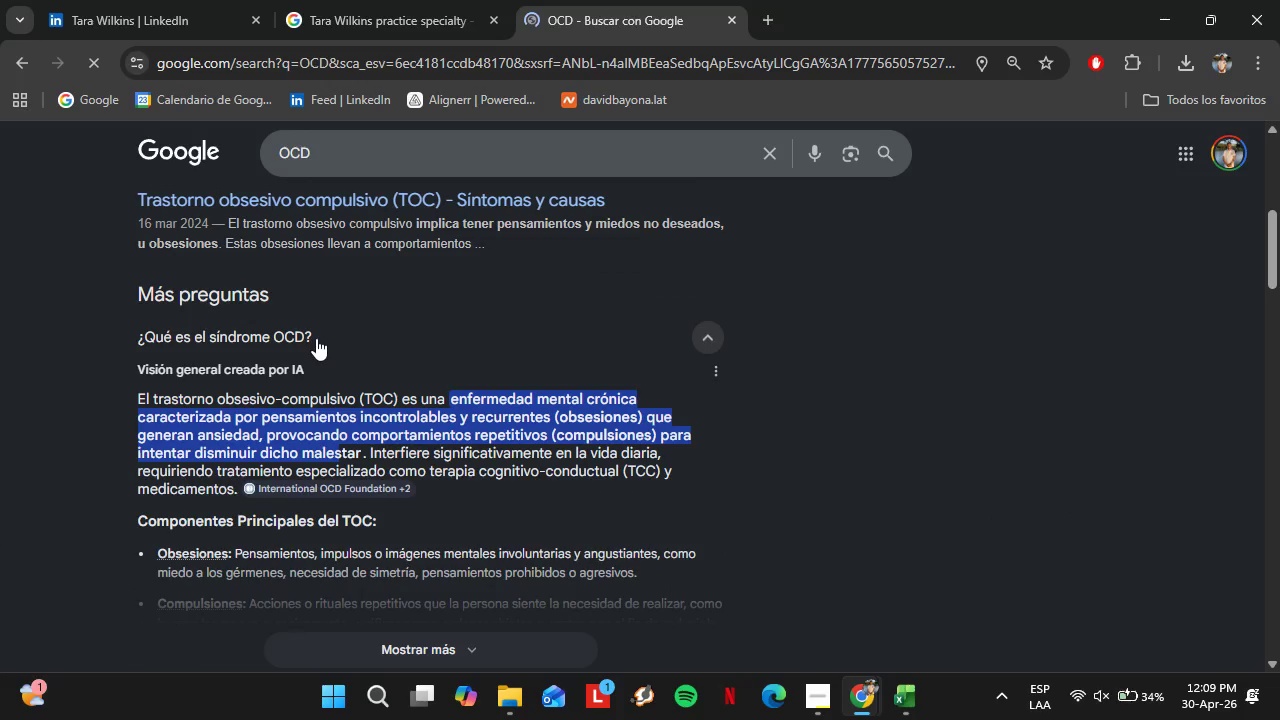 
left_click([321, 338])
 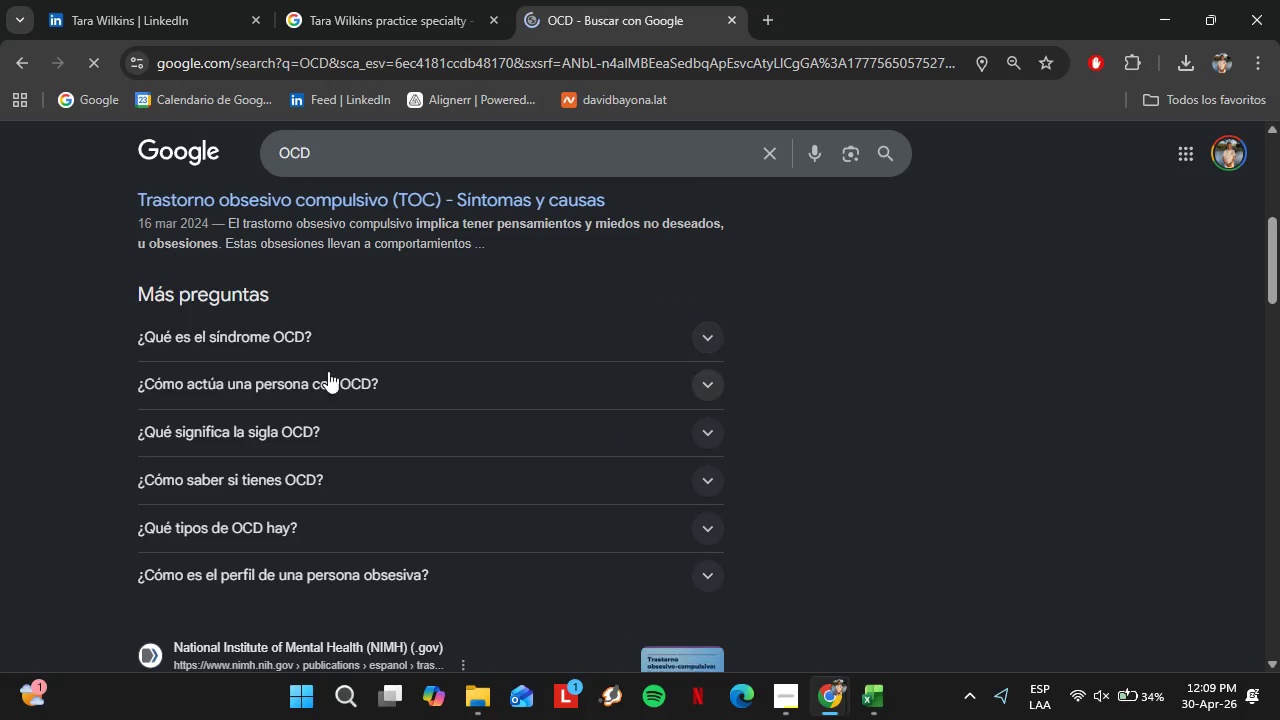 
scroll: coordinate [326, 373], scroll_direction: down, amount: 4.0
 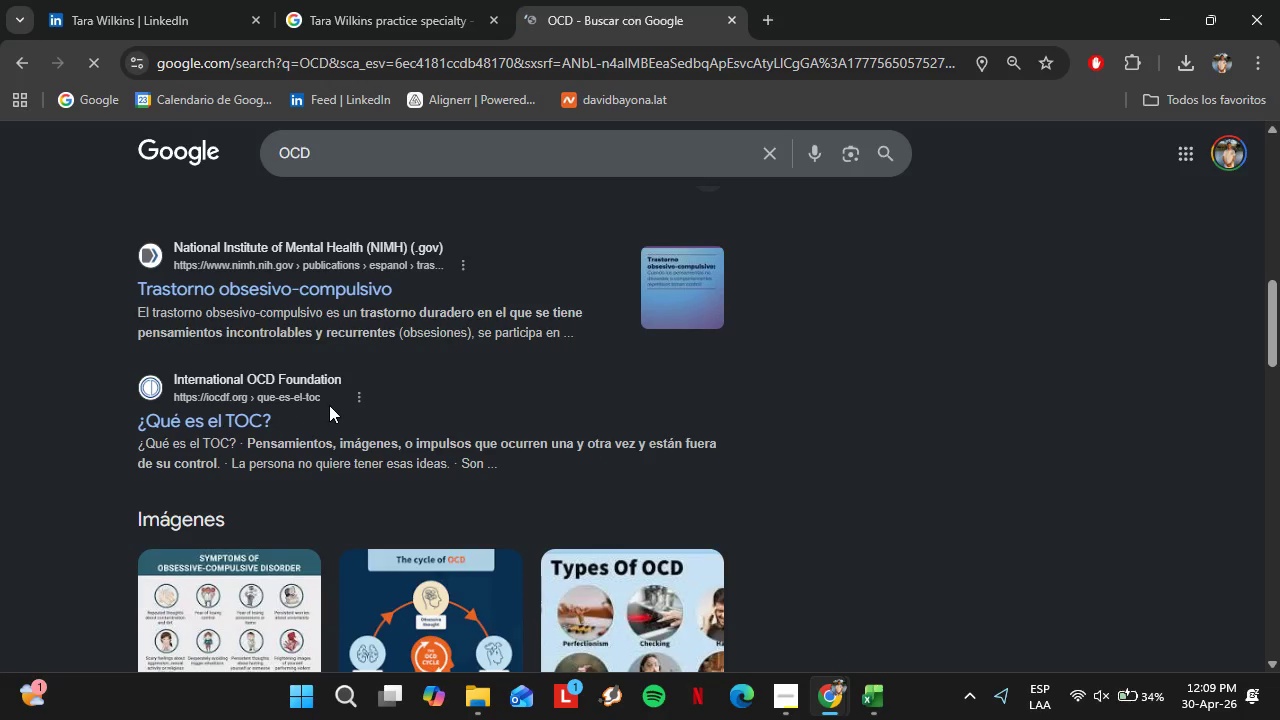 
scroll: coordinate [343, 329], scroll_direction: up, amount: 7.0
 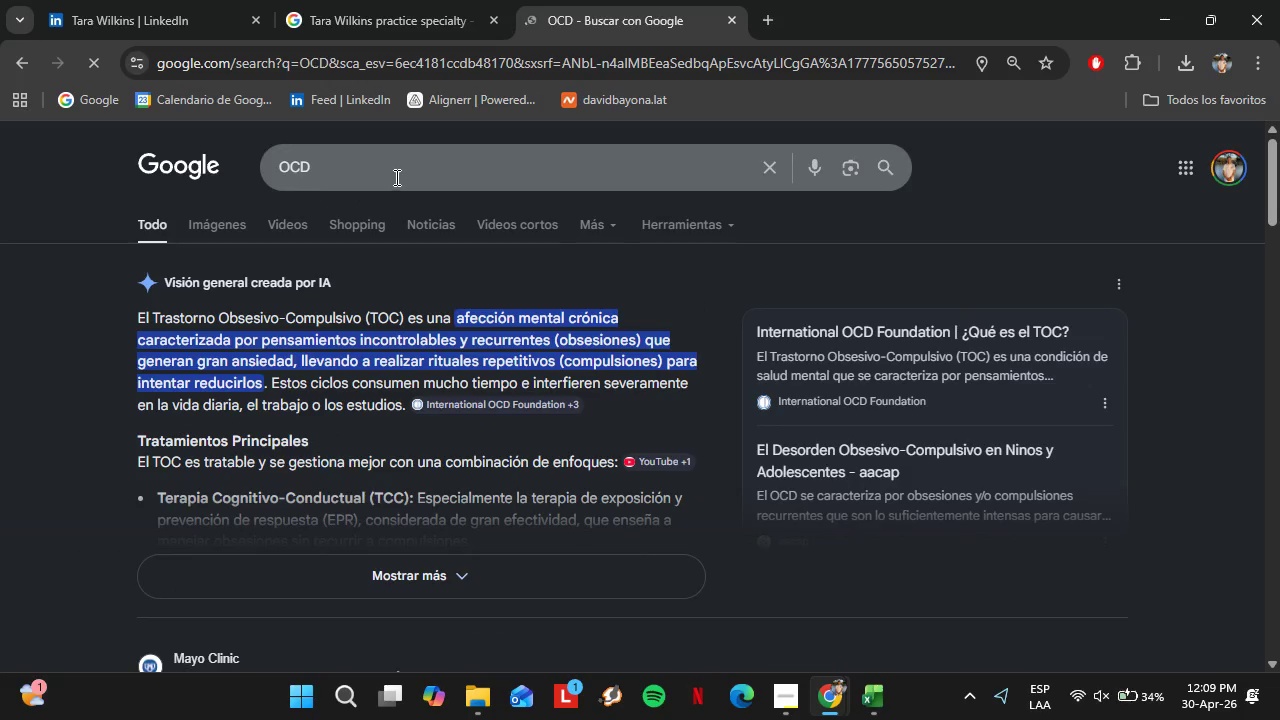 
left_click([395, 175])
 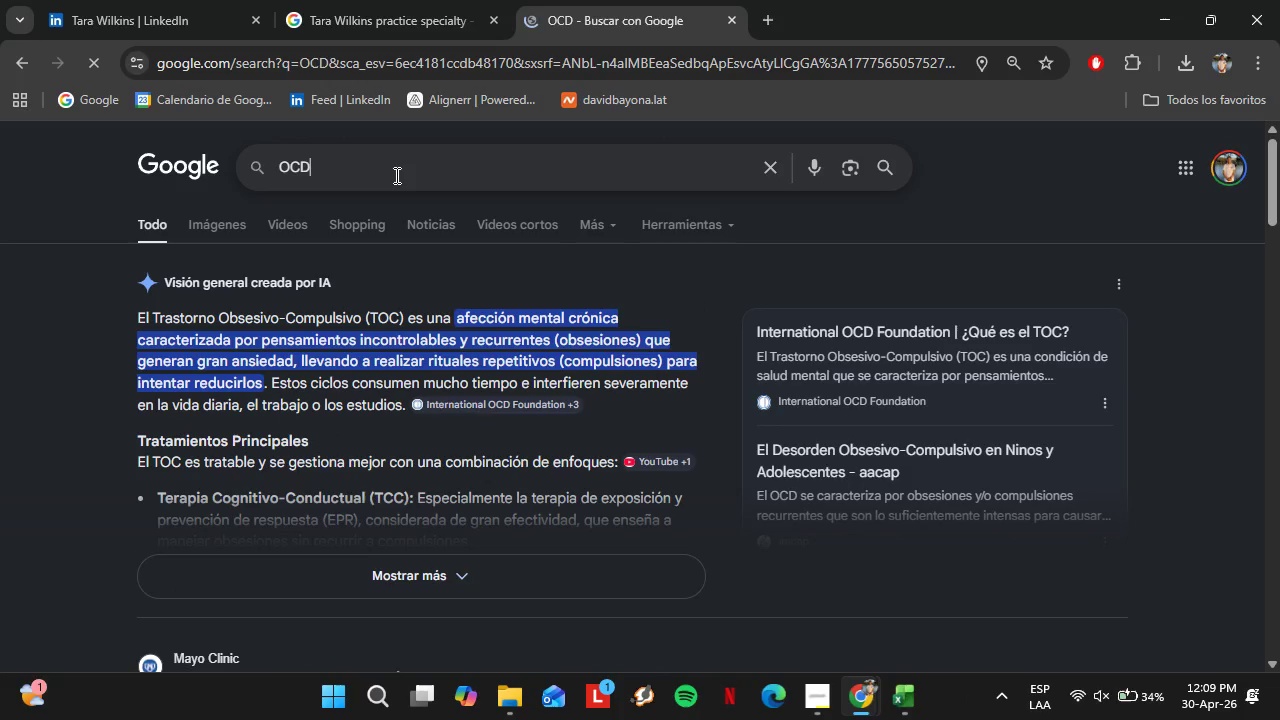 
type( meaning)
 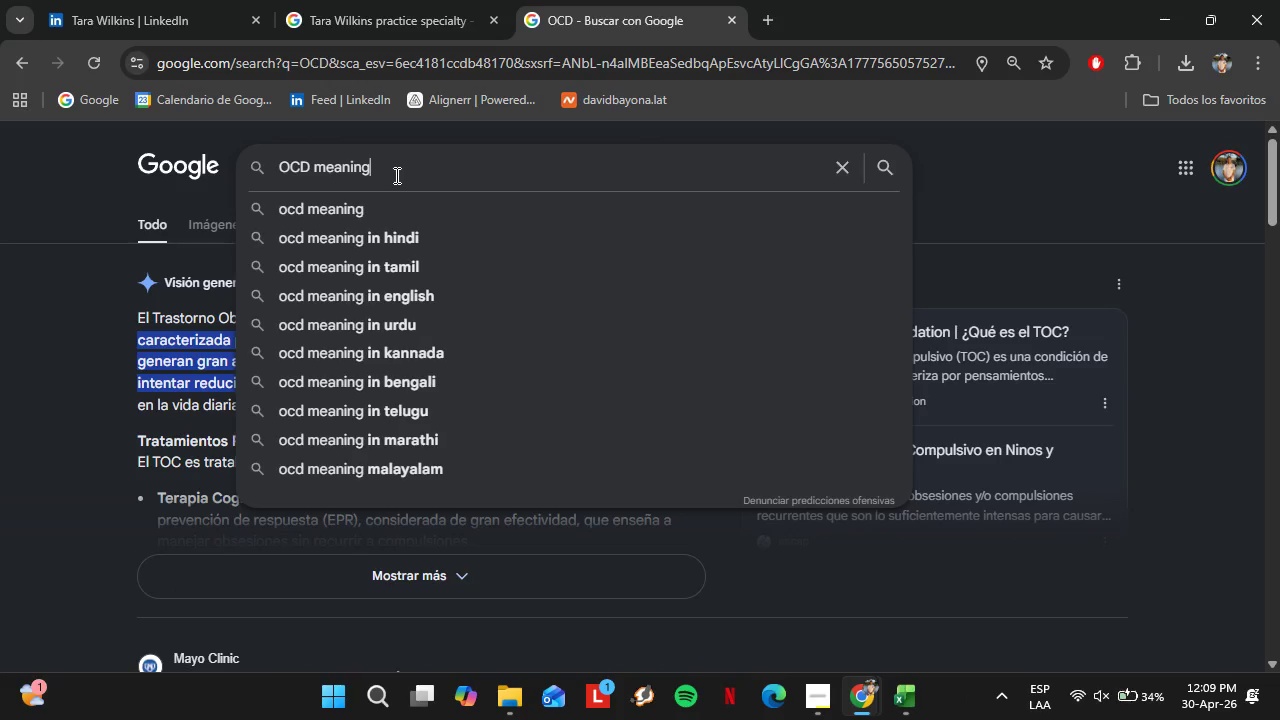 
key(Enter)
 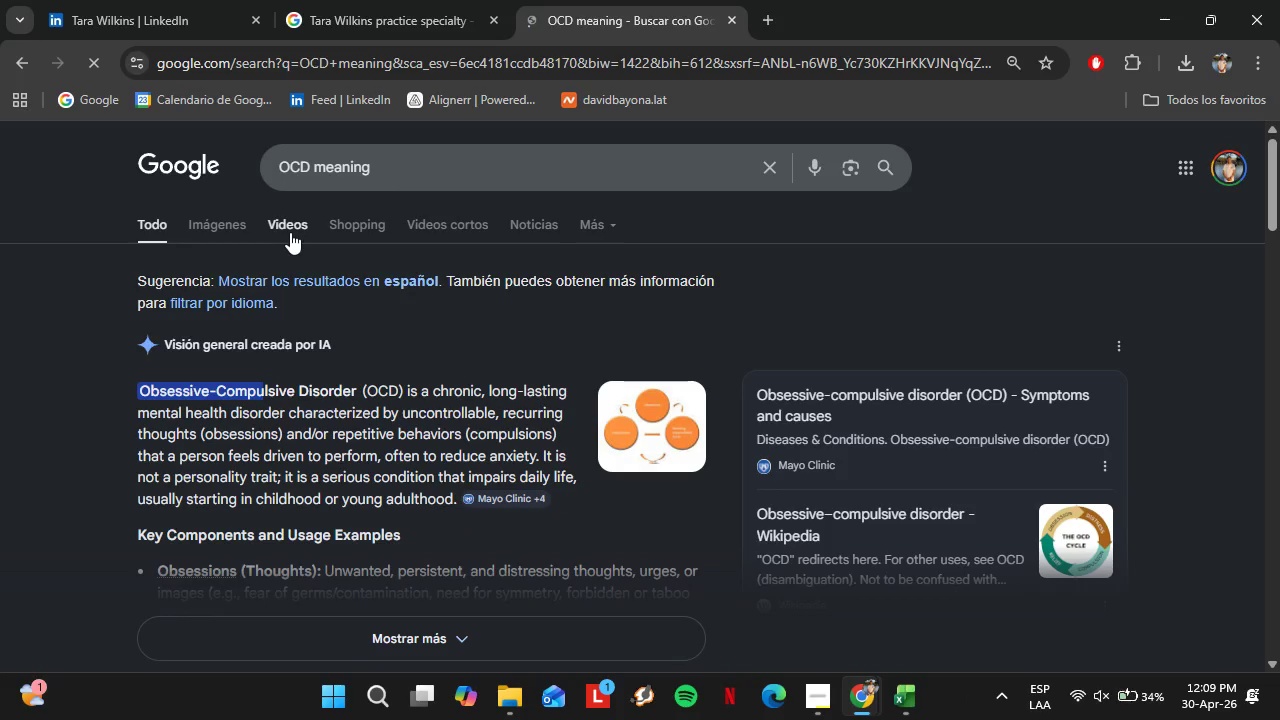 
left_click_drag(start_coordinate=[131, 386], to_coordinate=[355, 390])
 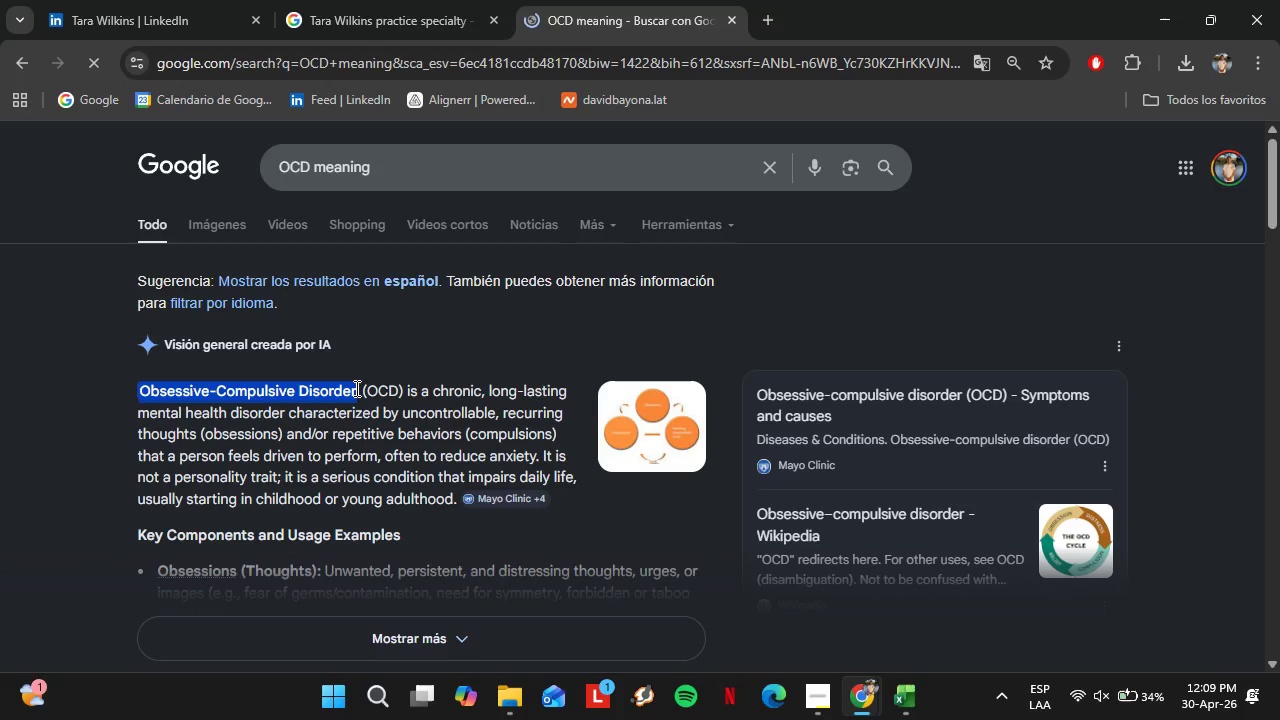 
key(Control+C)
 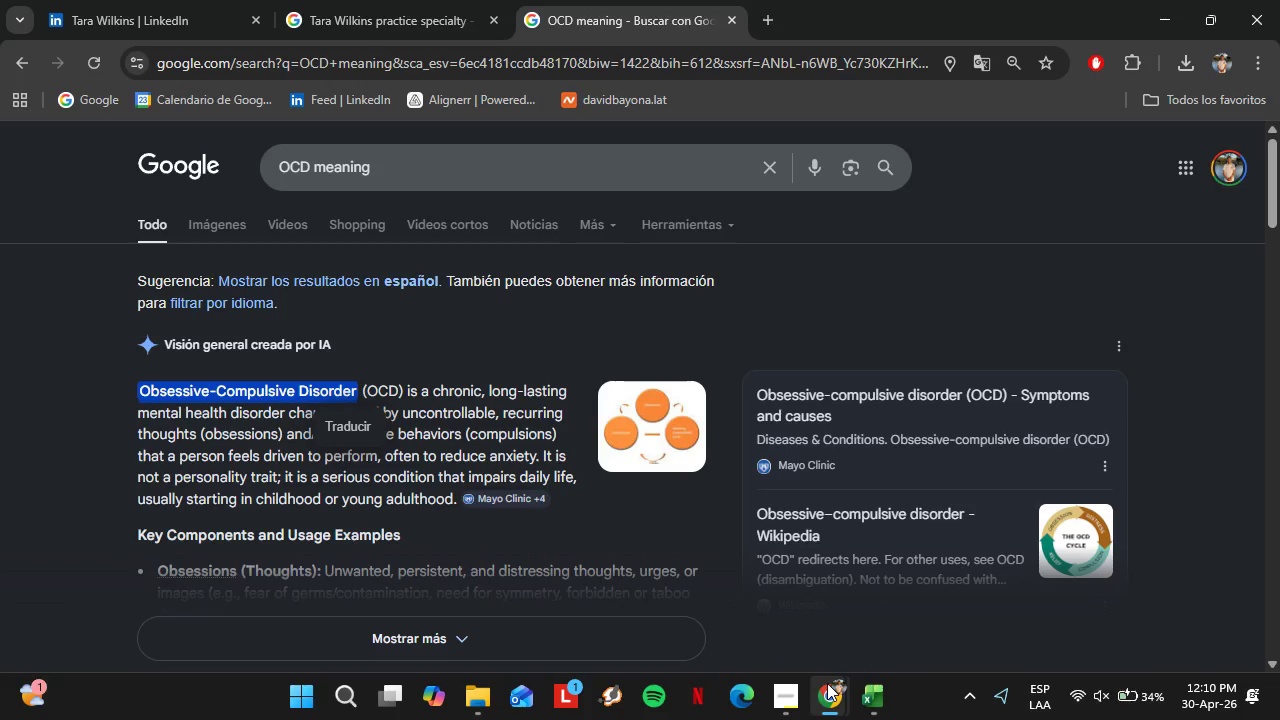 
wait(7.5)
 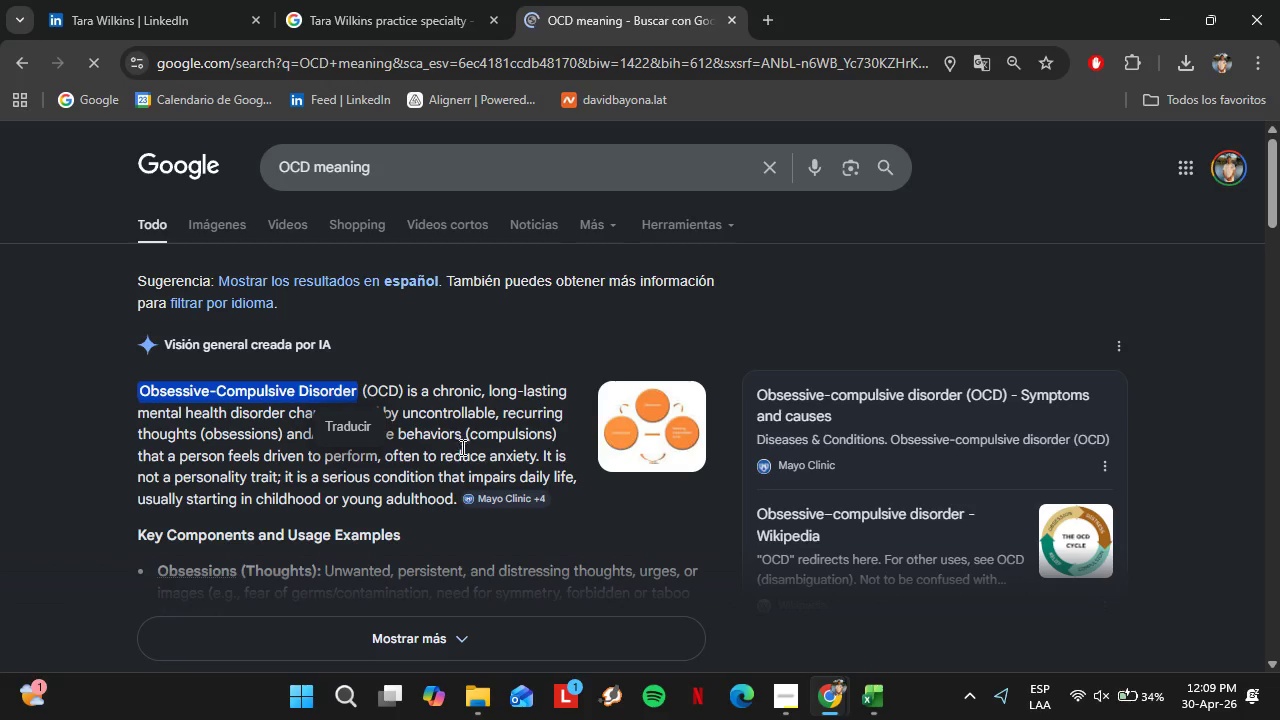 
left_click([753, 606])
 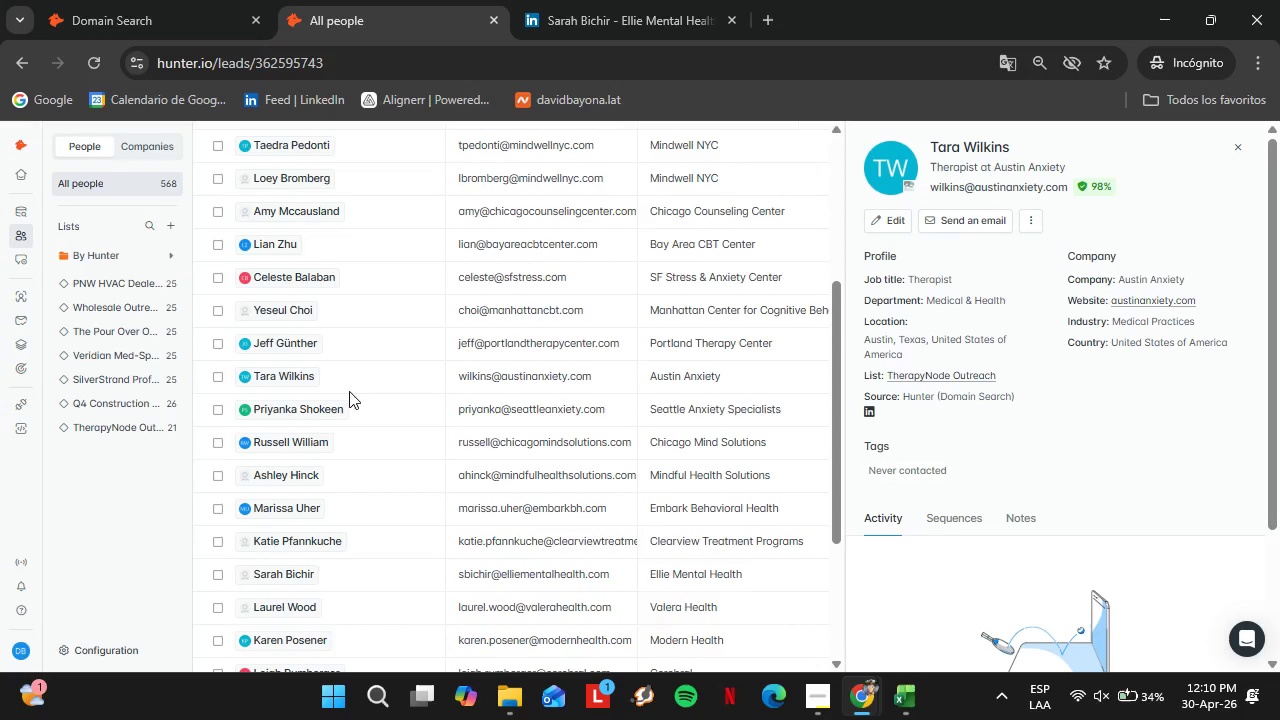 
scroll: coordinate [348, 393], scroll_direction: none, amount: 0.0
 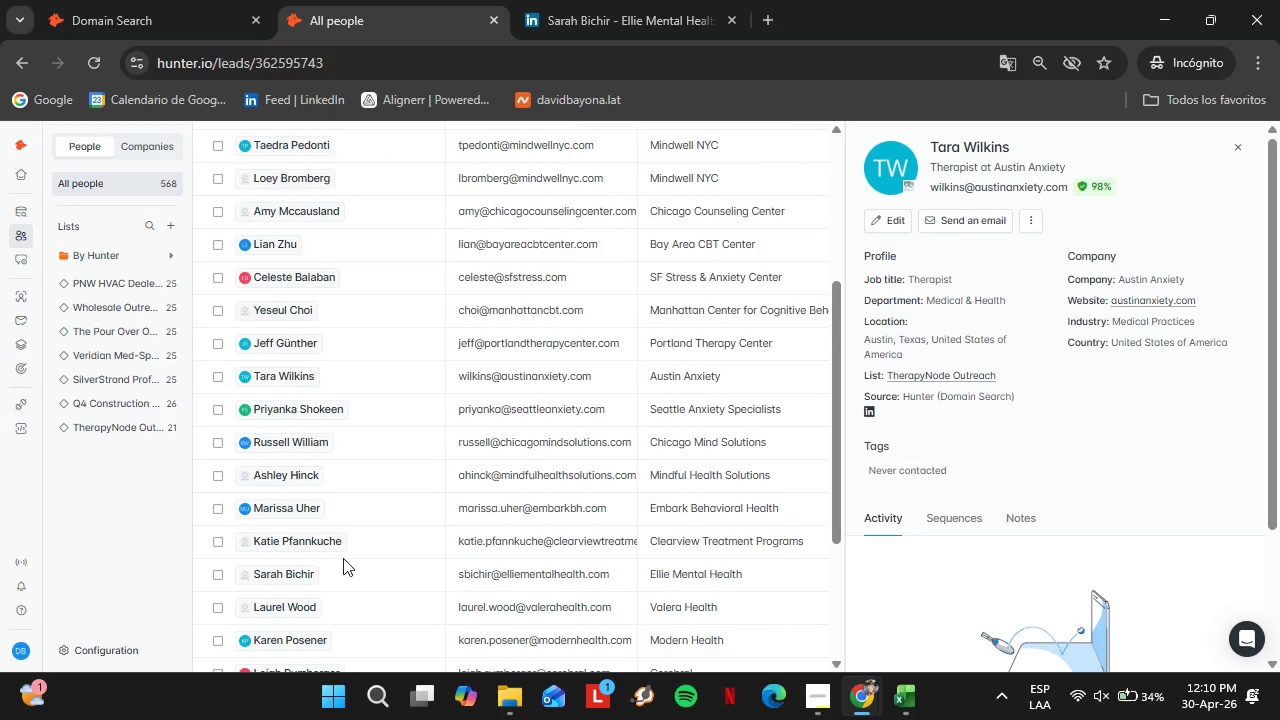 
scroll: coordinate [343, 558], scroll_direction: down, amount: 2.0
 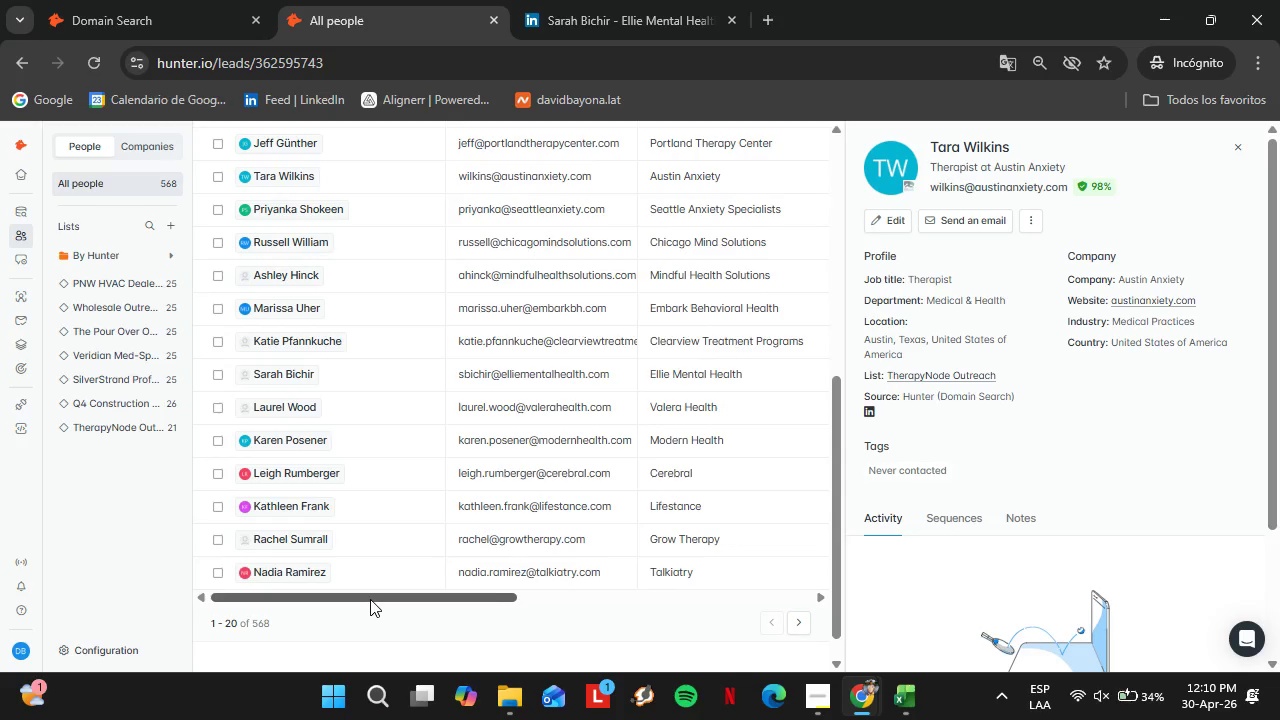 
left_click_drag(start_coordinate=[370, 599], to_coordinate=[523, 598])
 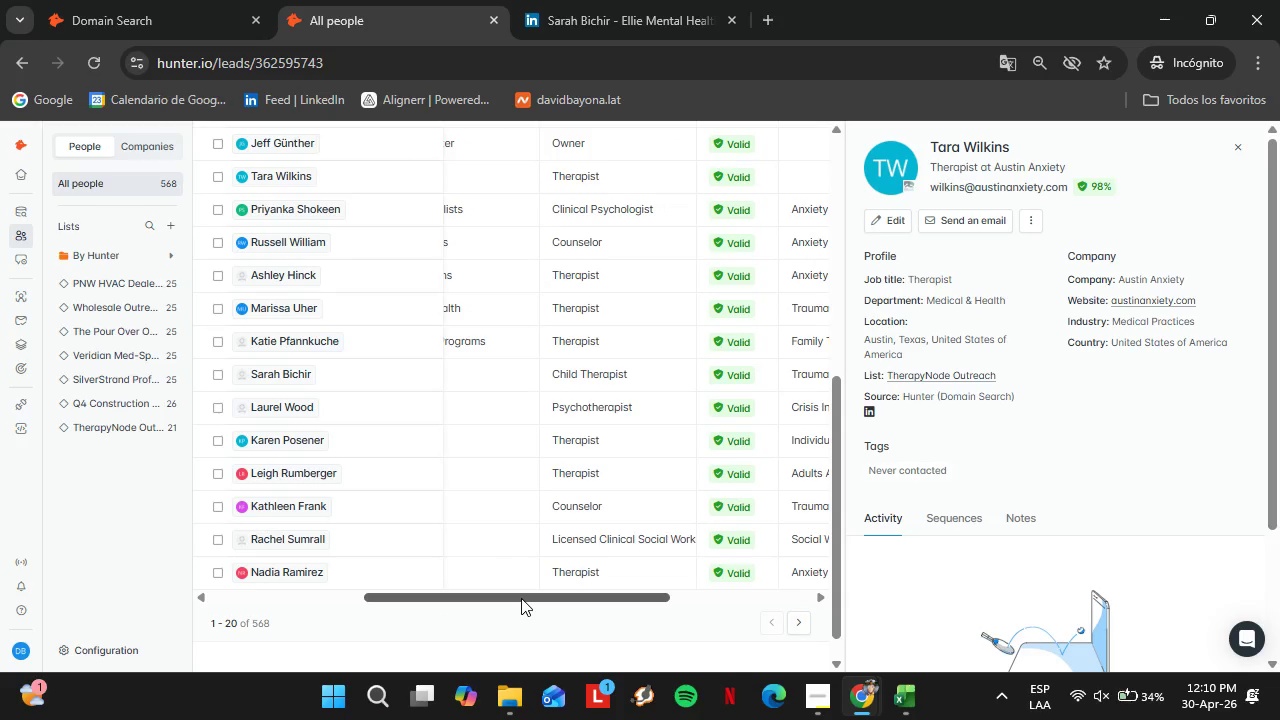 
left_click_drag(start_coordinate=[521, 598], to_coordinate=[612, 590])
 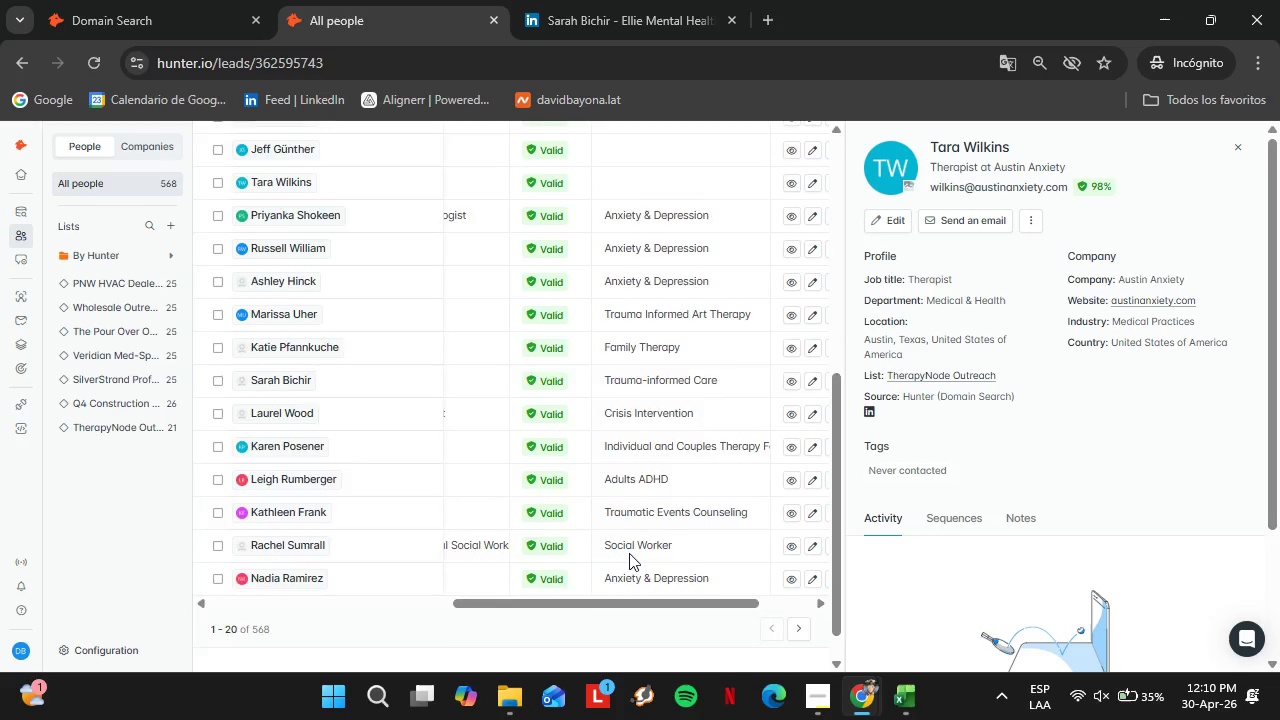 
scroll: coordinate [629, 553], scroll_direction: up, amount: 1.0
 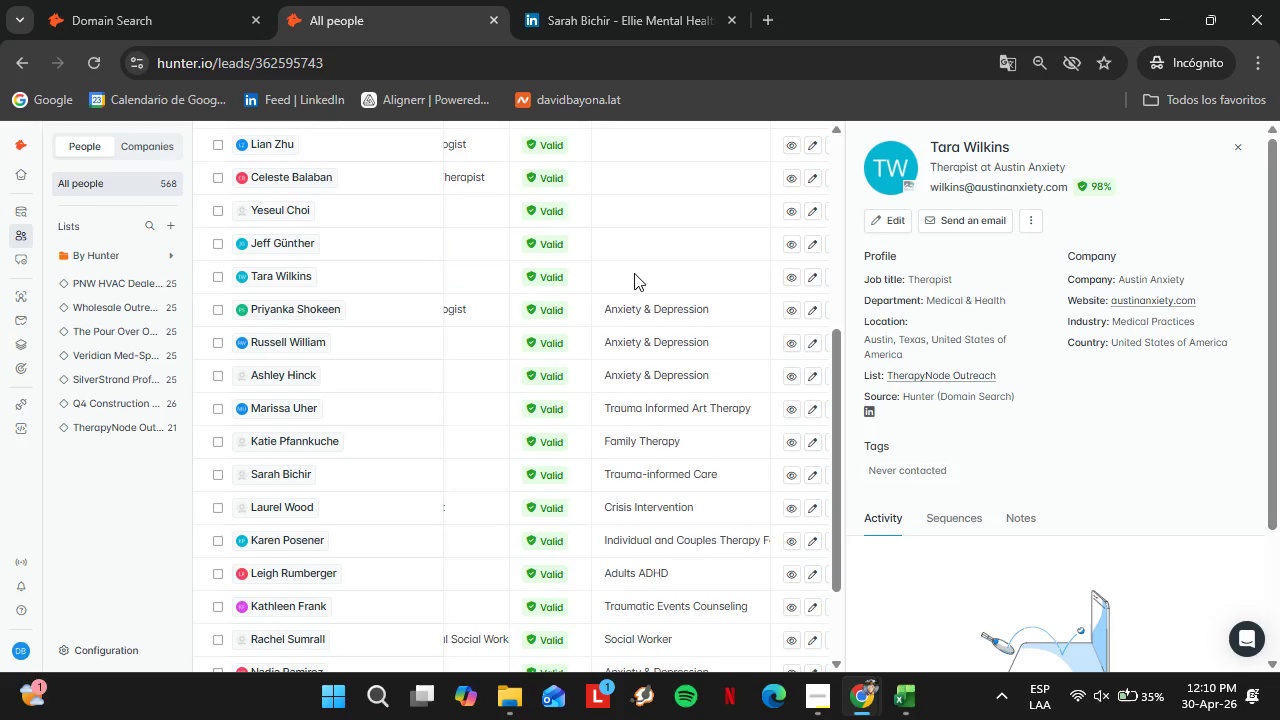 
double_click([634, 273])
 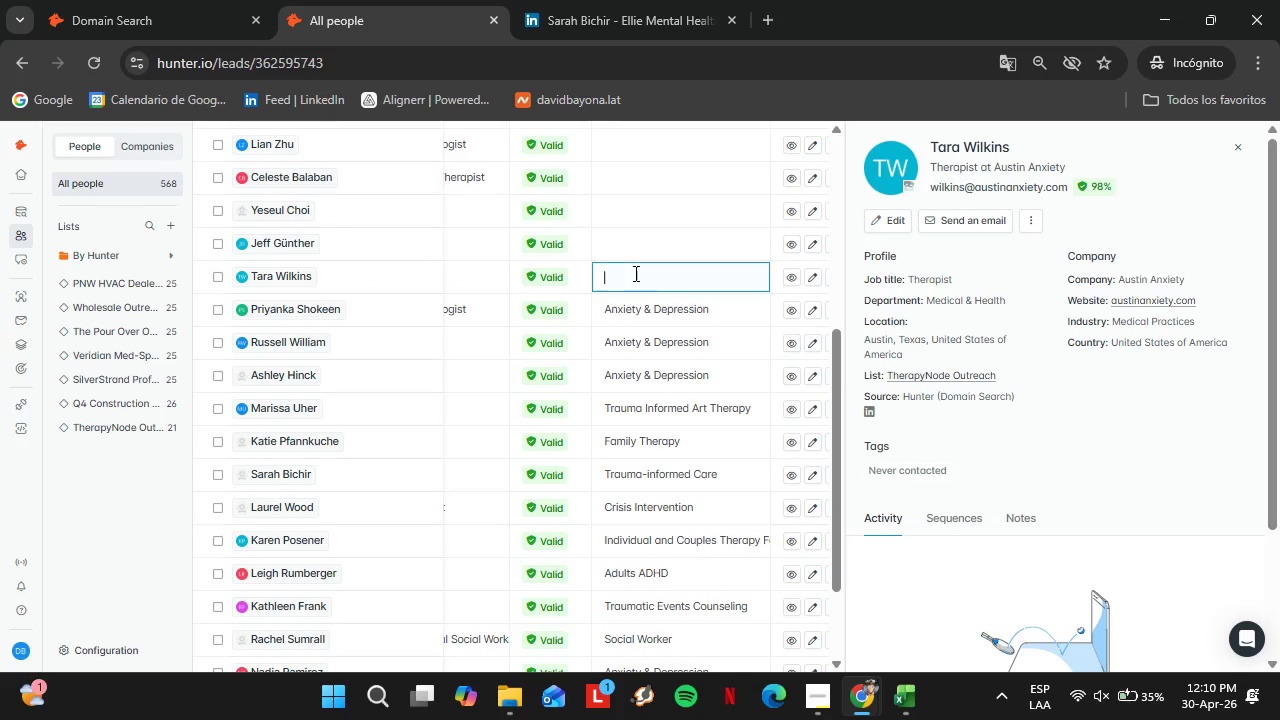 
triple_click([634, 273])
 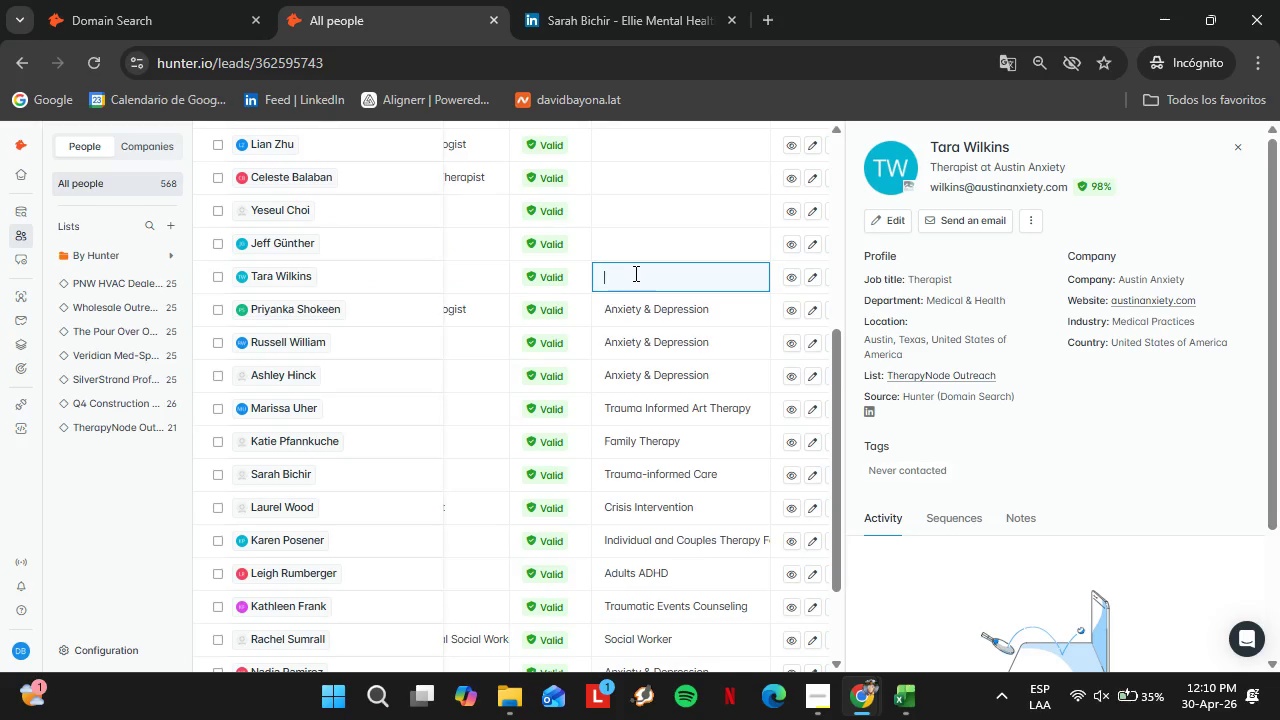 
key(Control+V)
 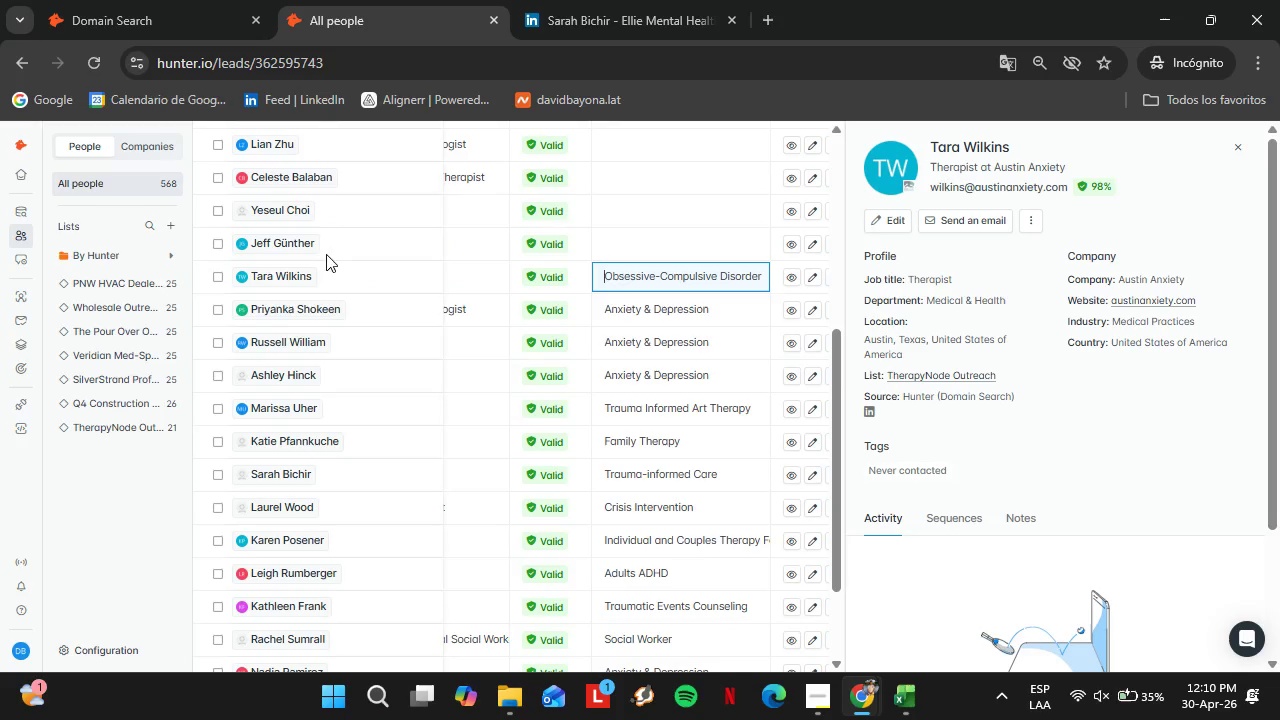 
left_click([285, 249])
 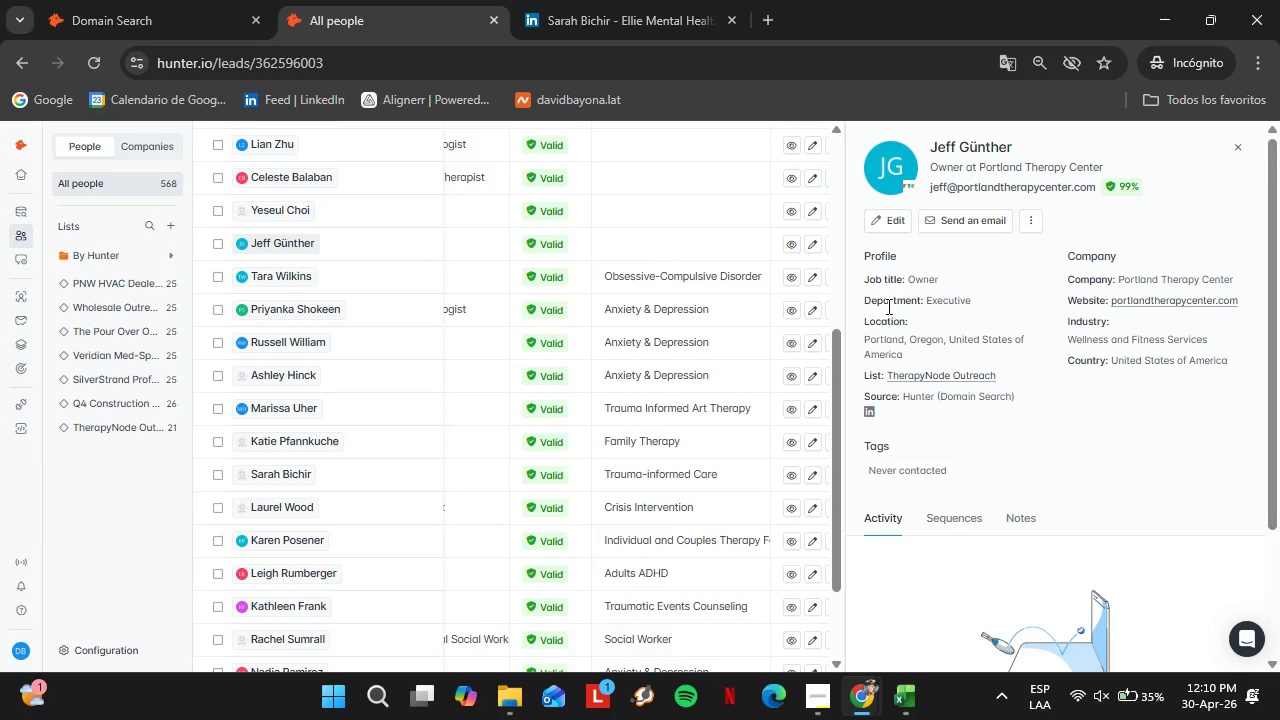 
wait(6.28)
 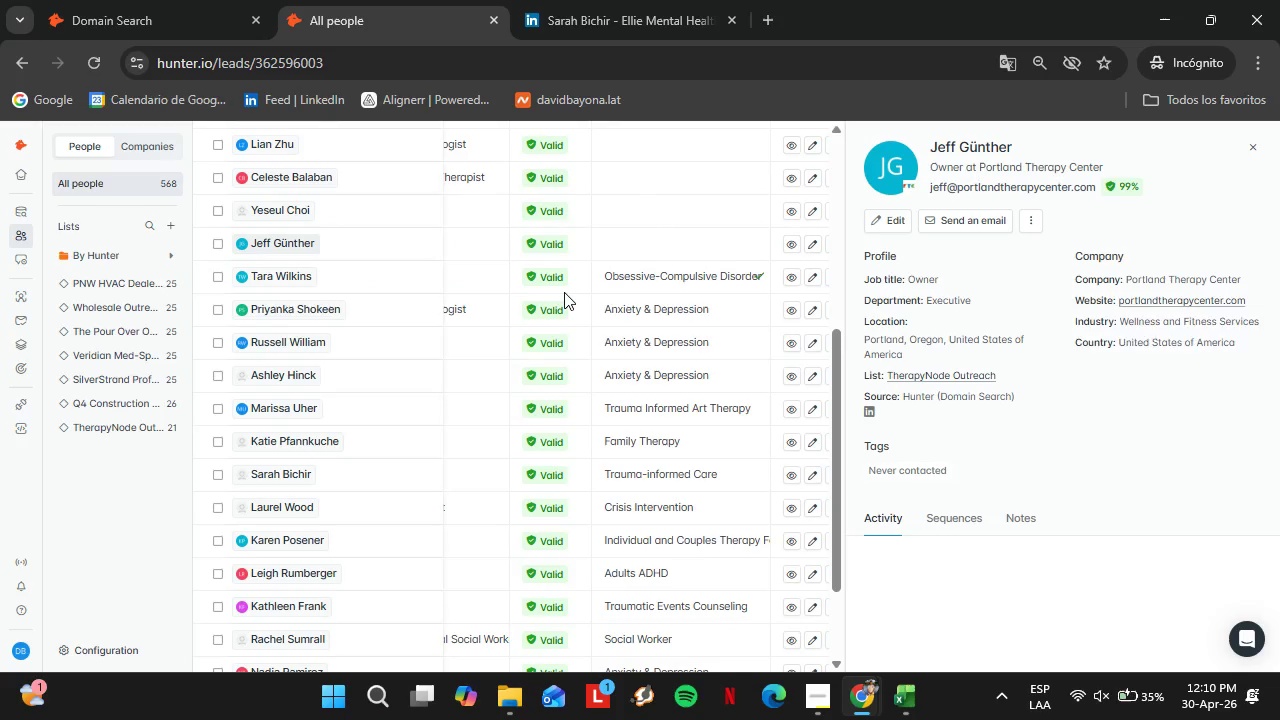 
right_click([867, 415])
 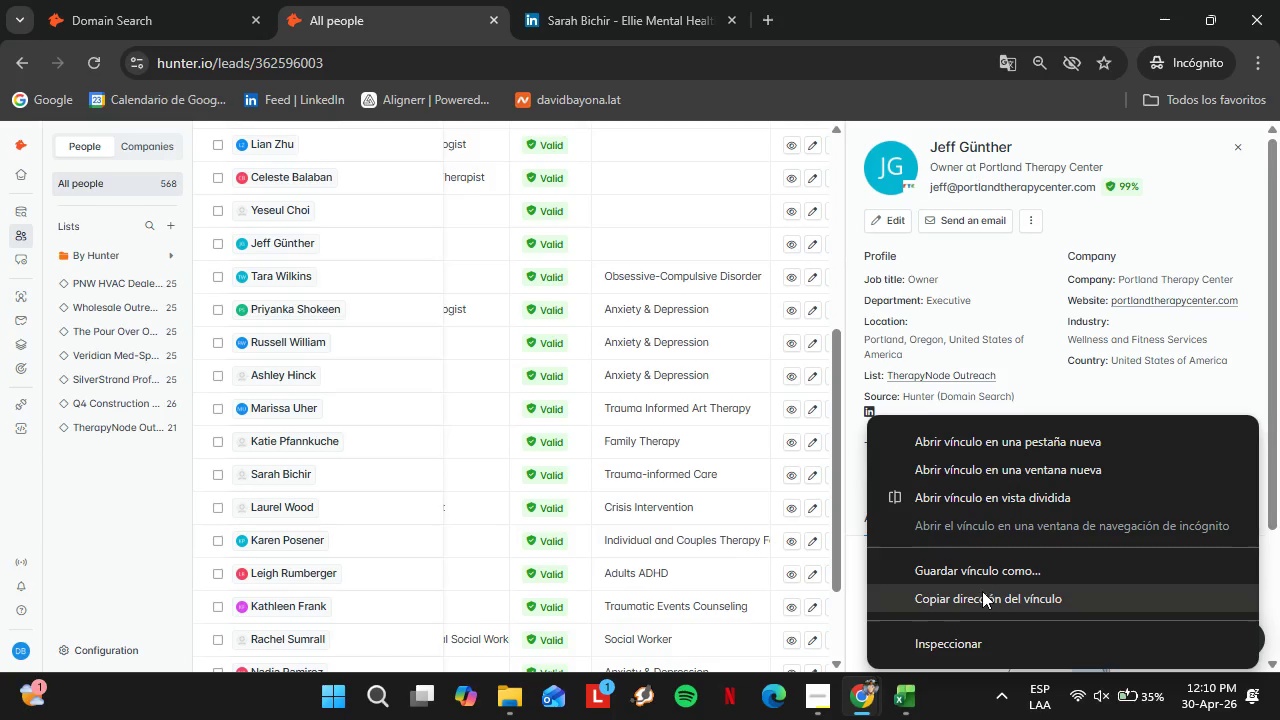 
left_click([982, 591])
 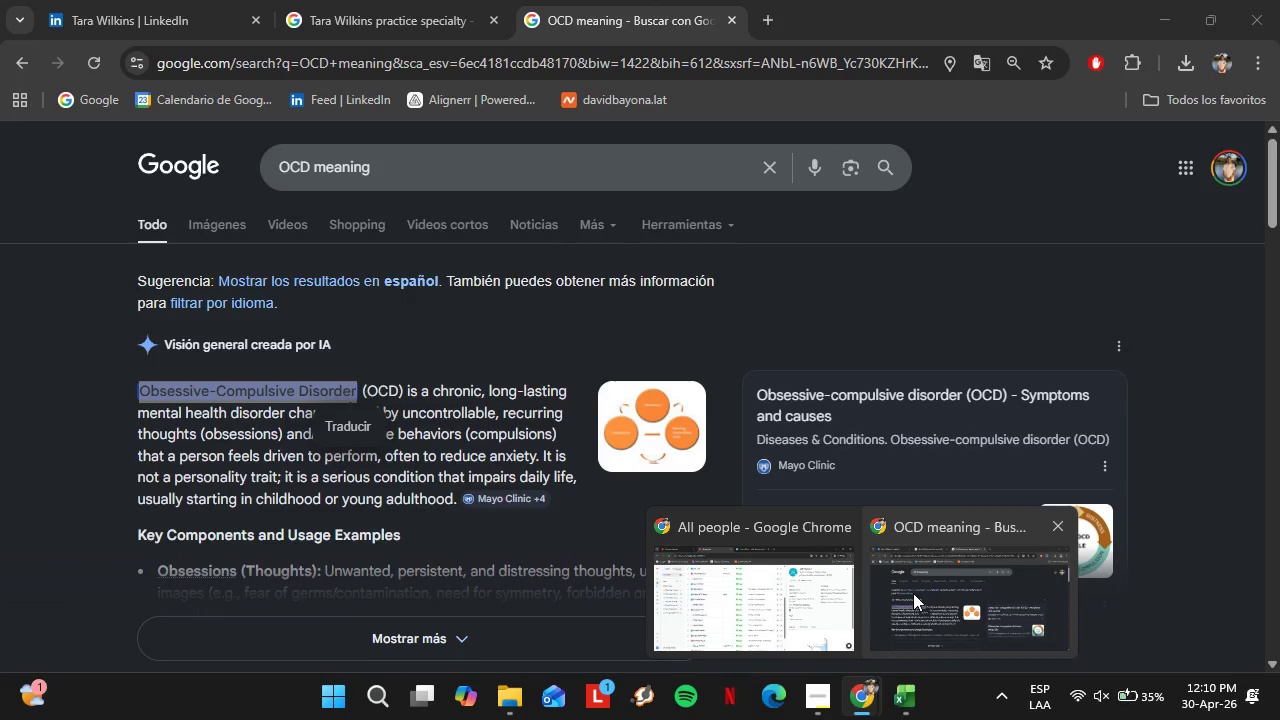 
left_click([900, 589])
 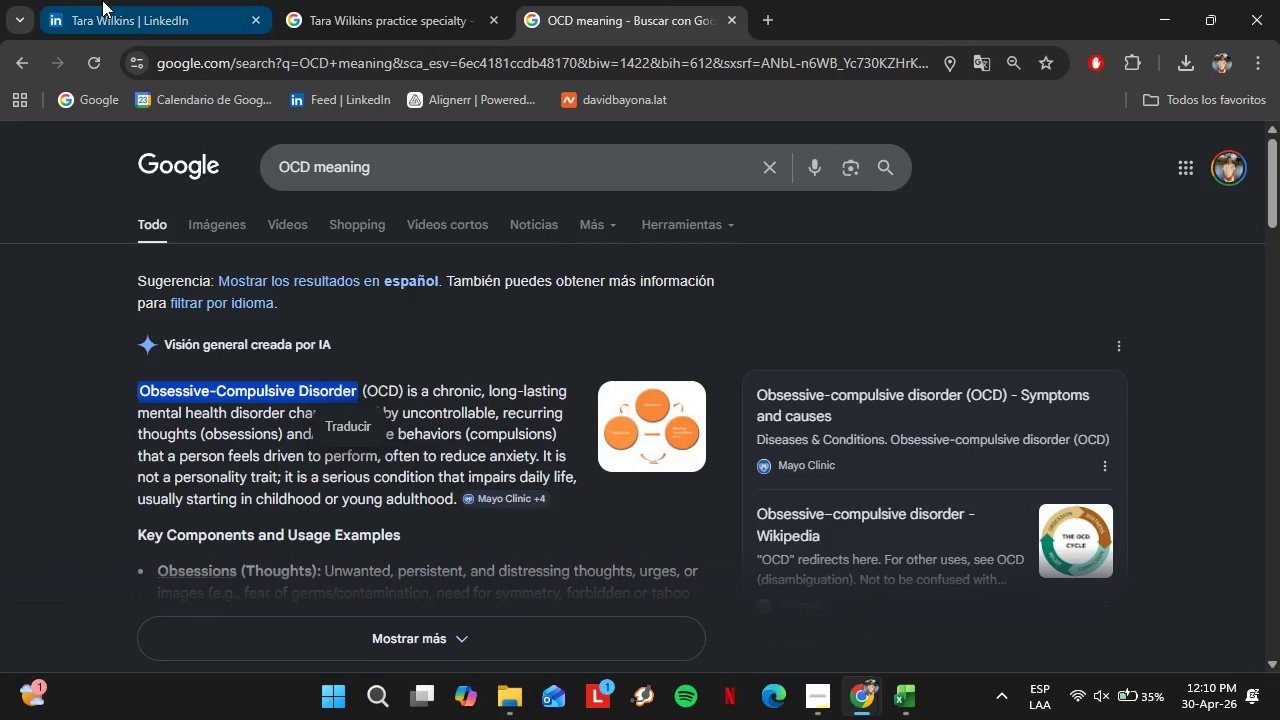 
left_click([102, 0])
 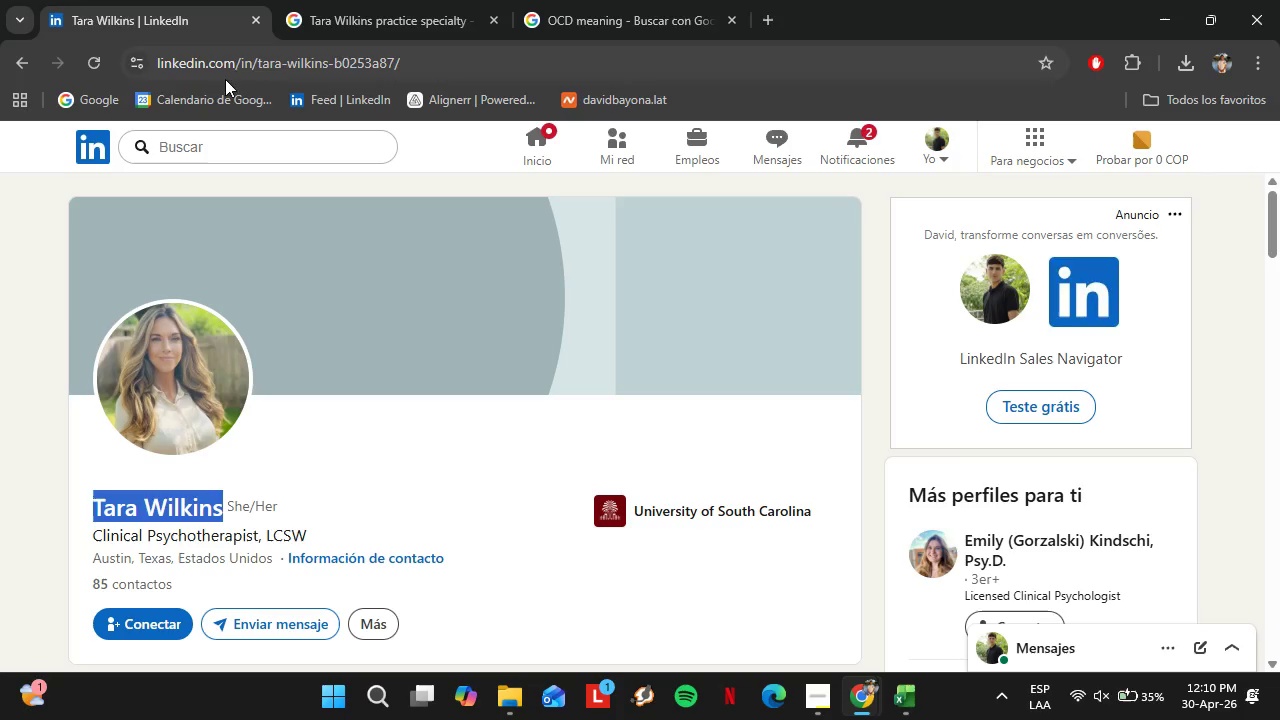 
left_click([226, 69])
 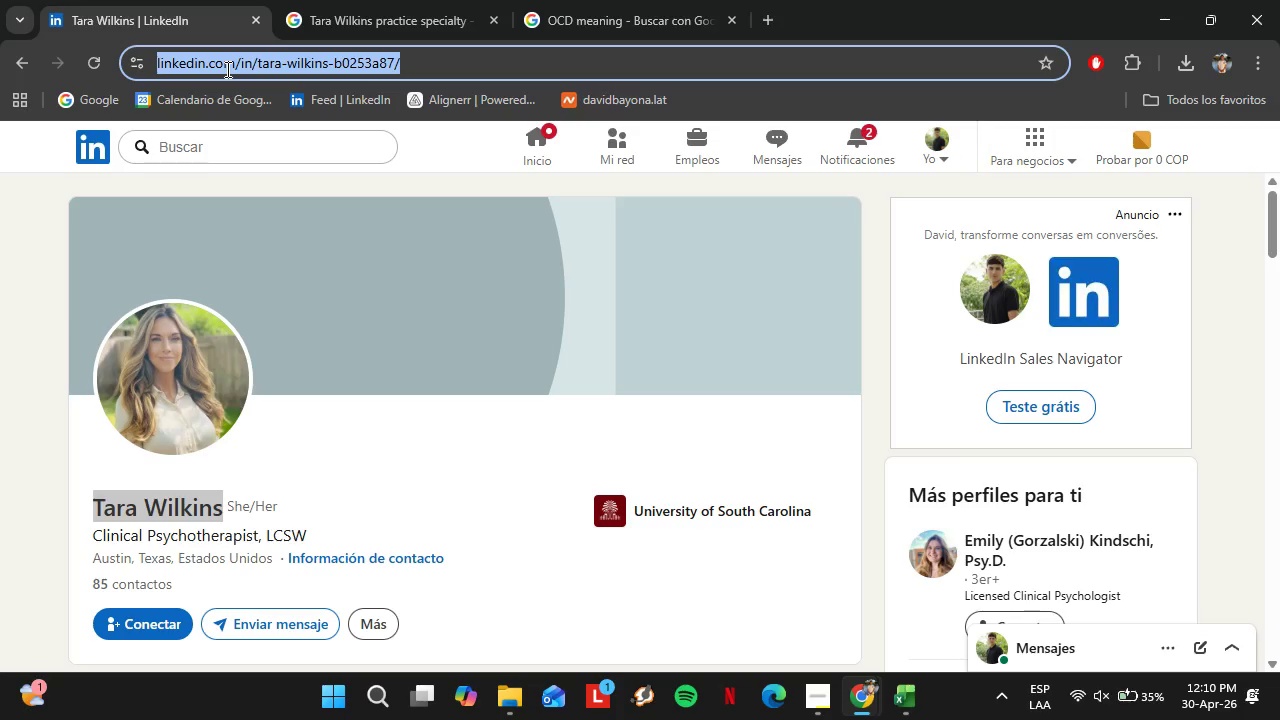 
key(Control+V)
 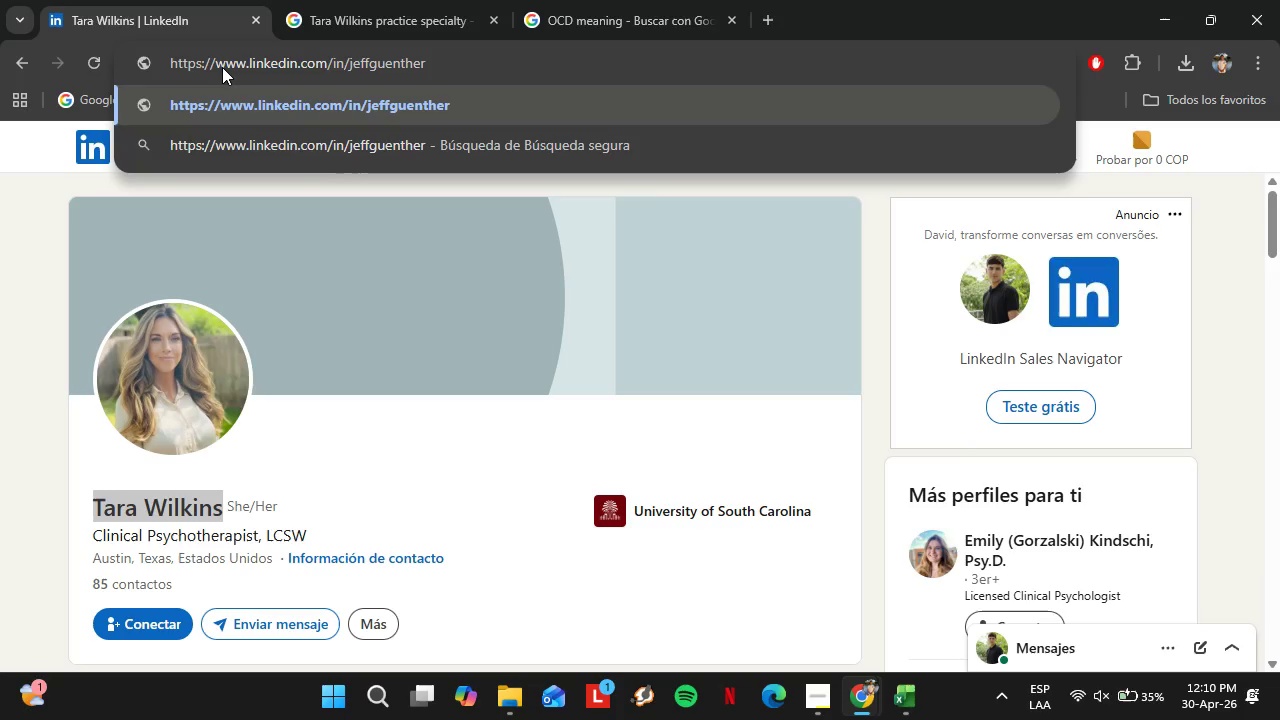 
key(Enter)
 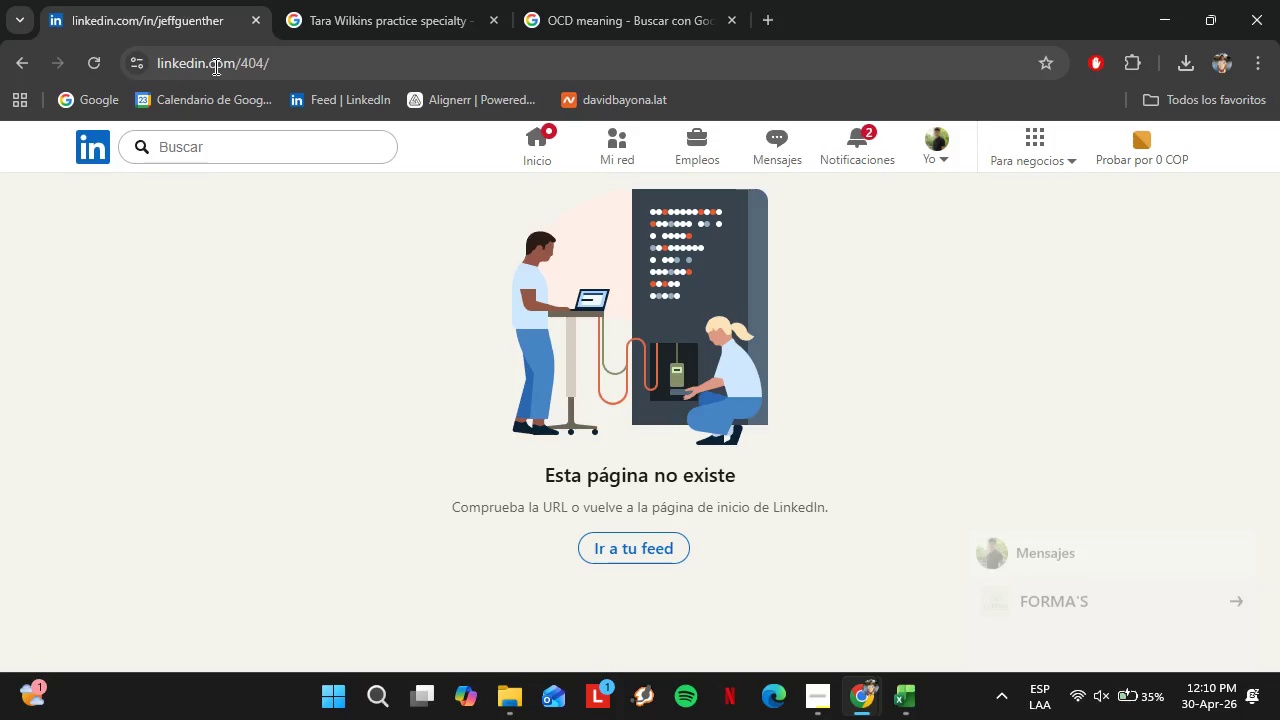 
wait(16.64)
 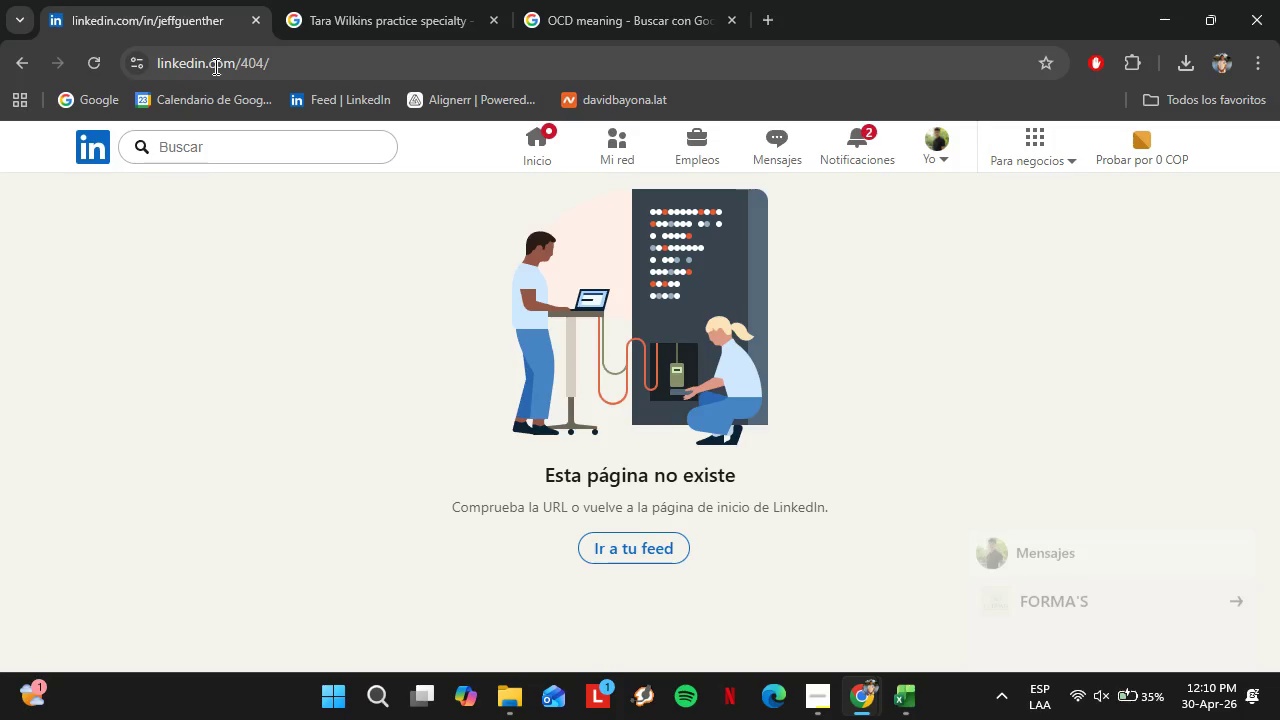 
left_click([751, 608])
 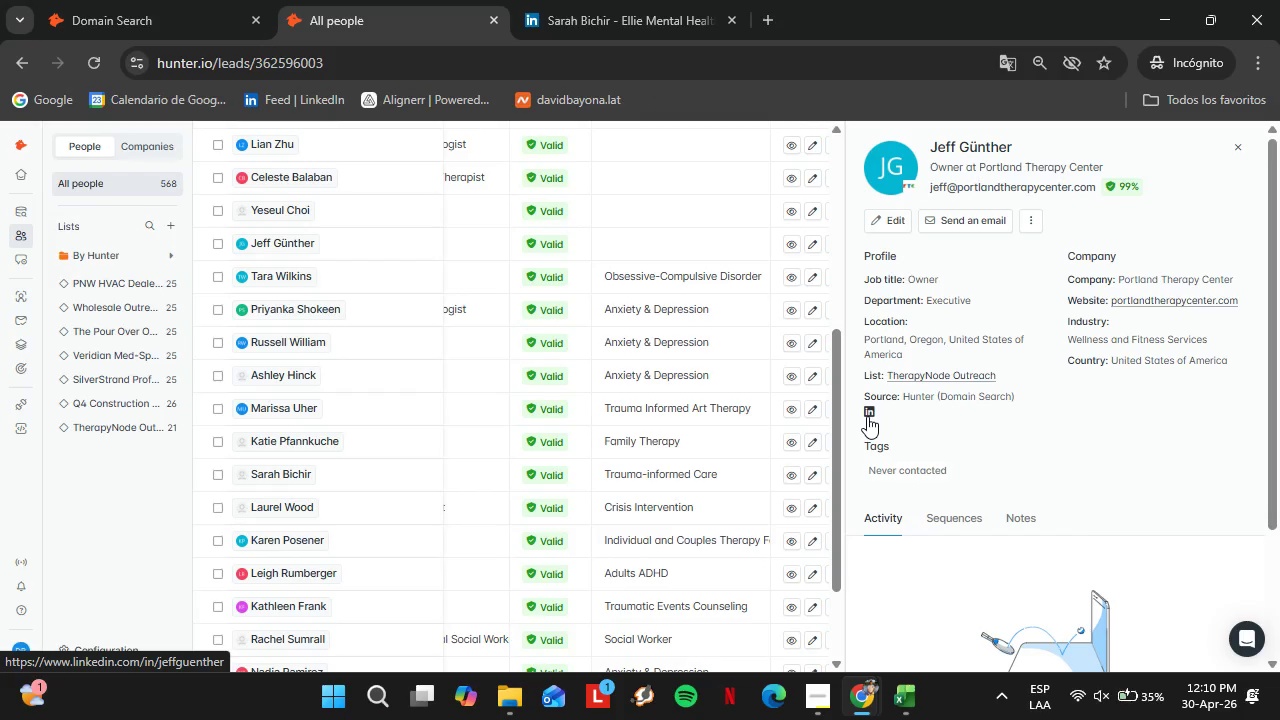 
left_click([867, 414])
 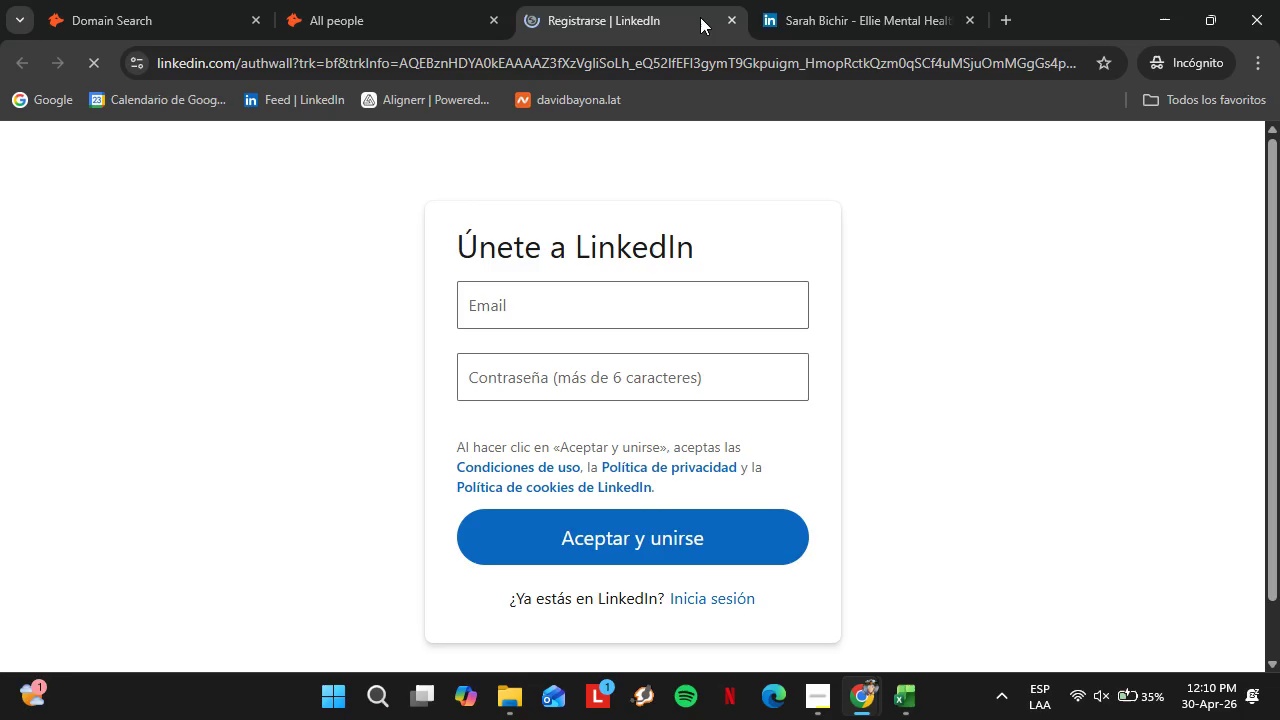 
left_click([735, 16])
 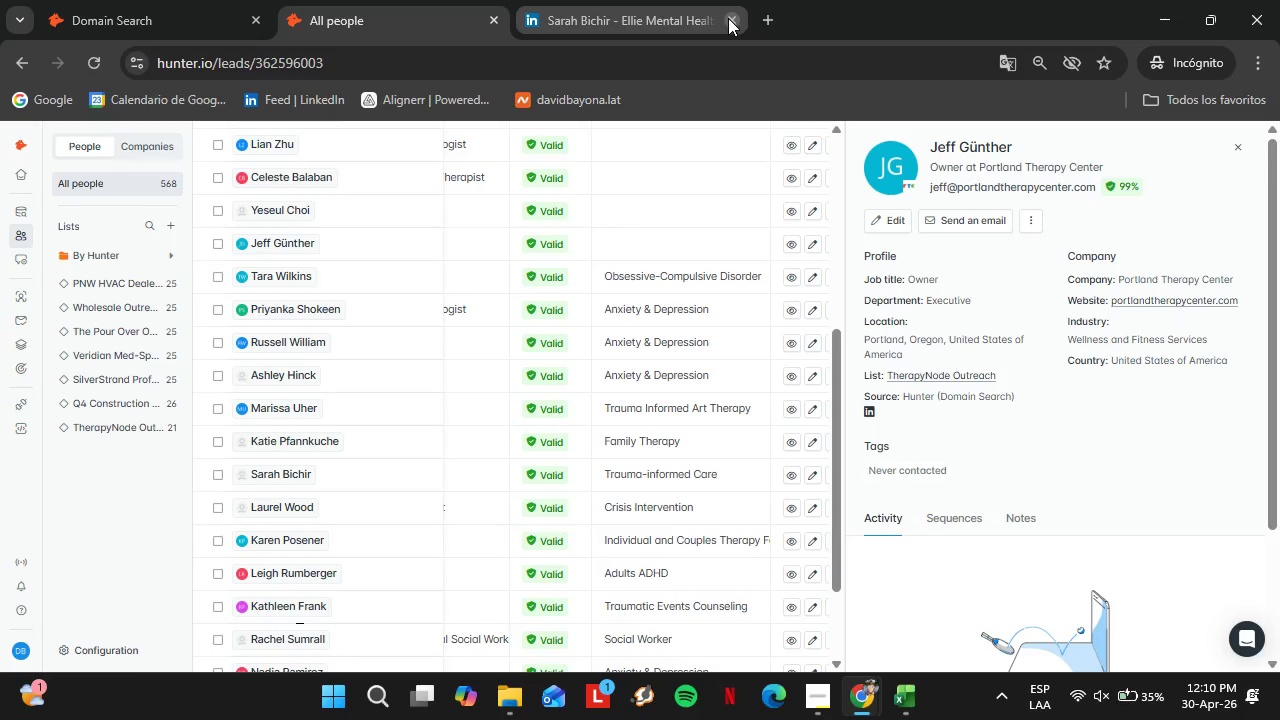 
left_click([728, 18])
 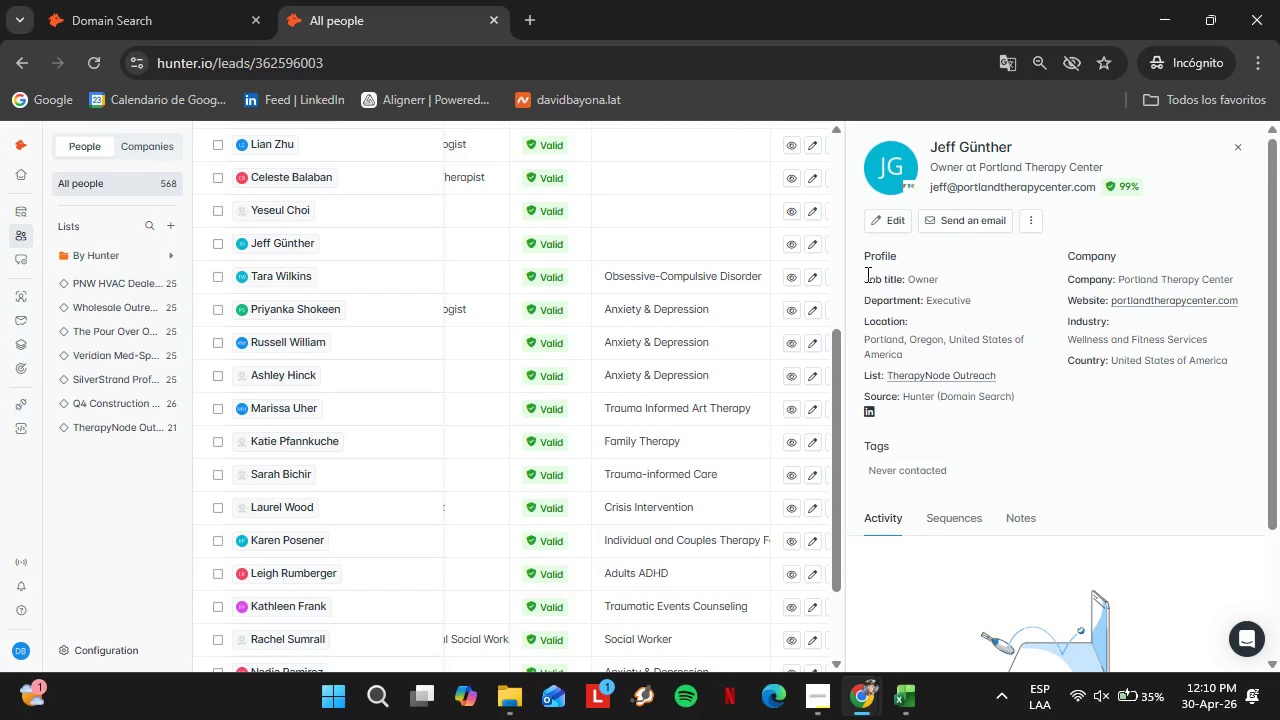 
left_click_drag(start_coordinate=[1019, 143], to_coordinate=[931, 152])
 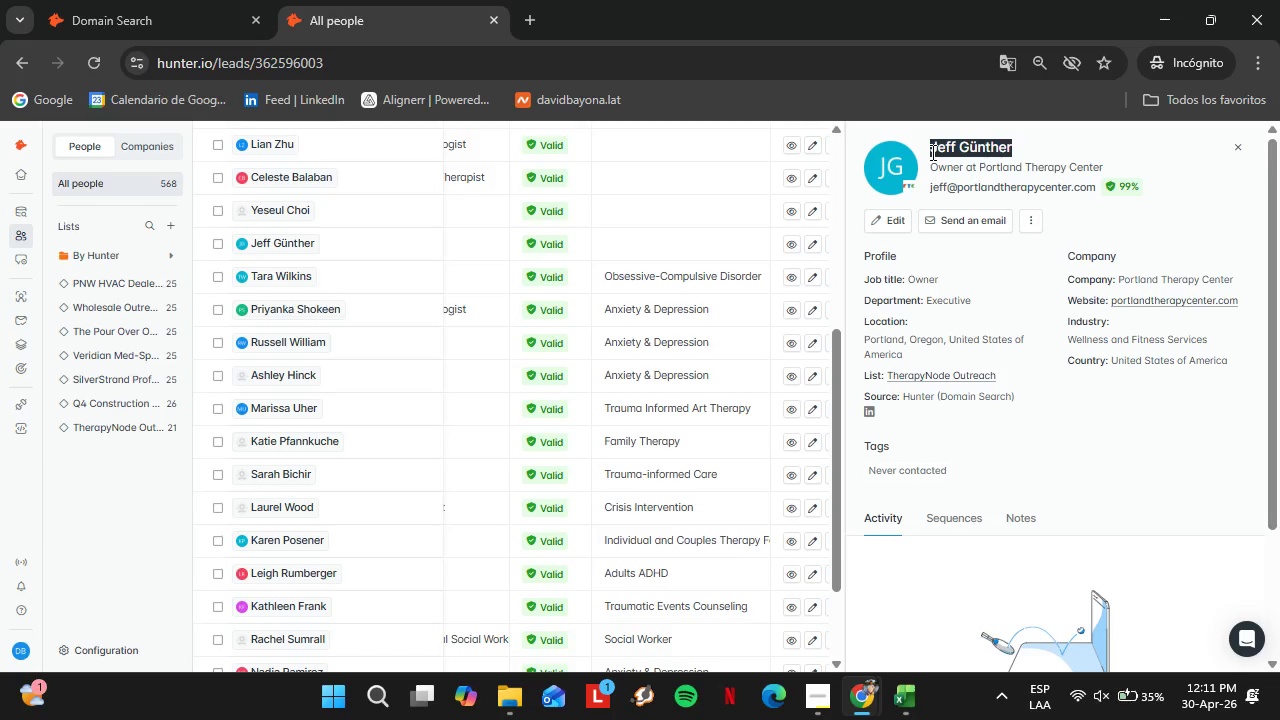 
key(Control+C)
 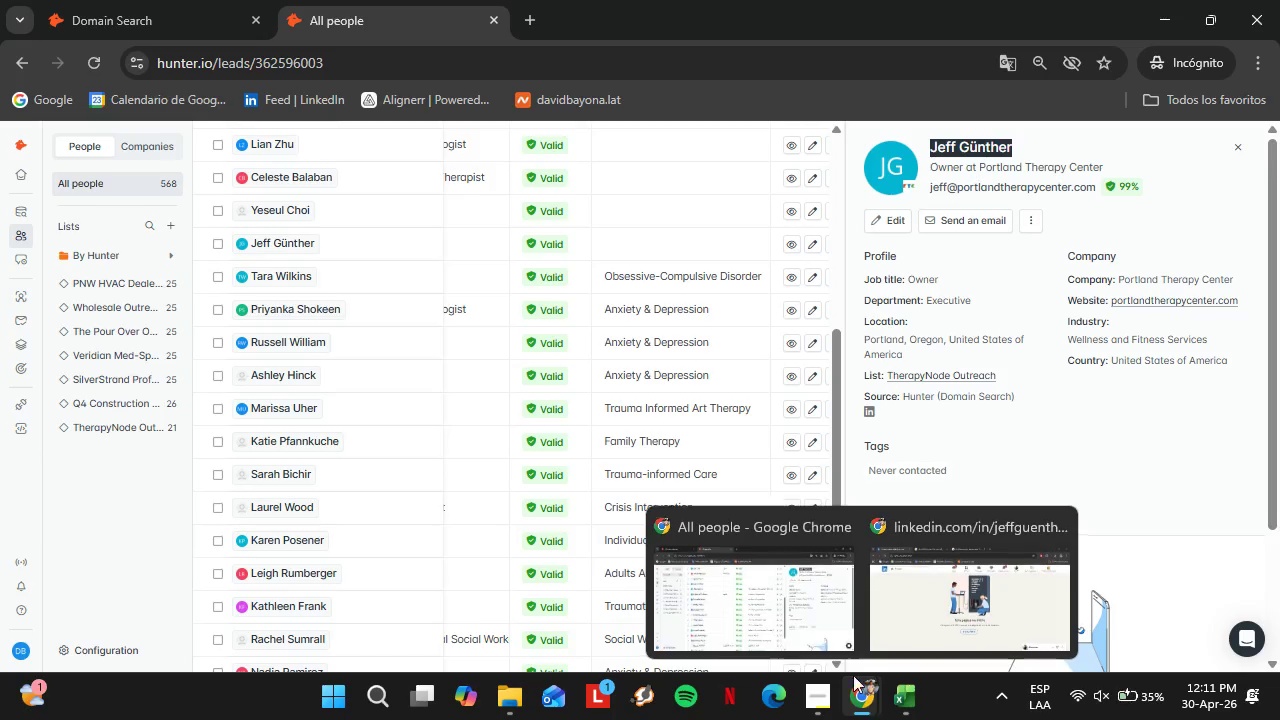 
left_click([791, 600])
 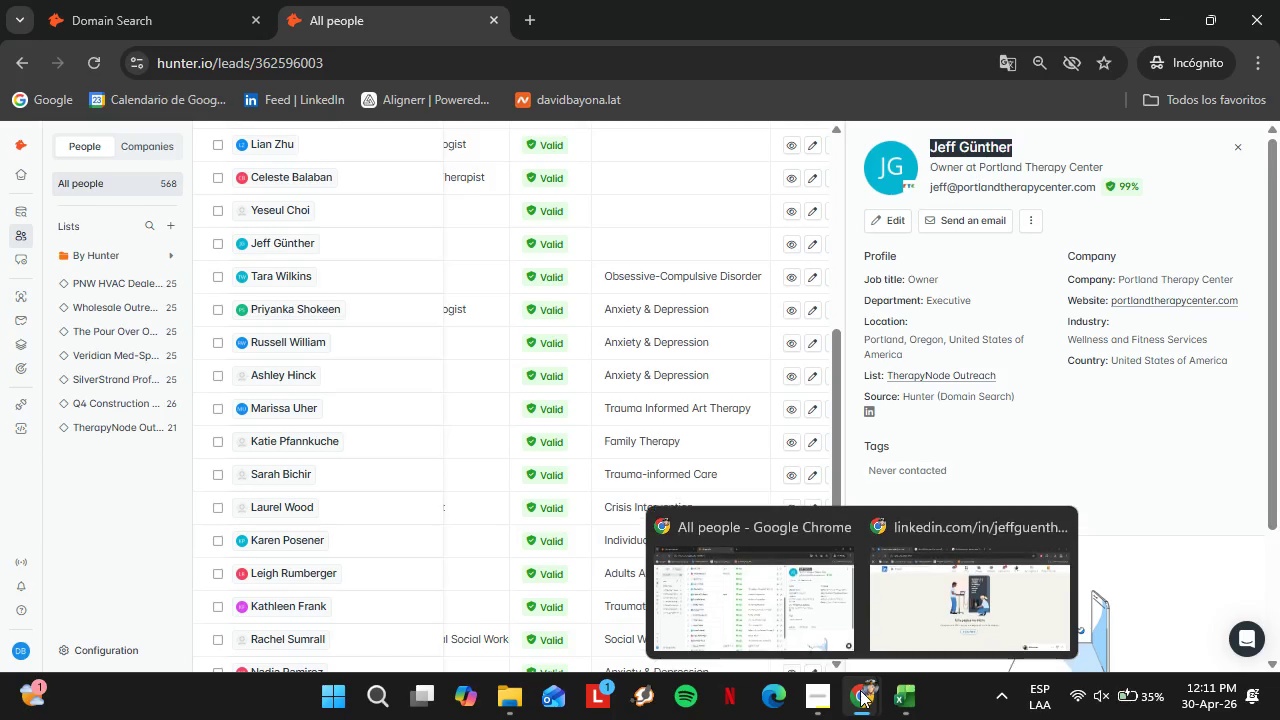 
left_click([938, 540])
 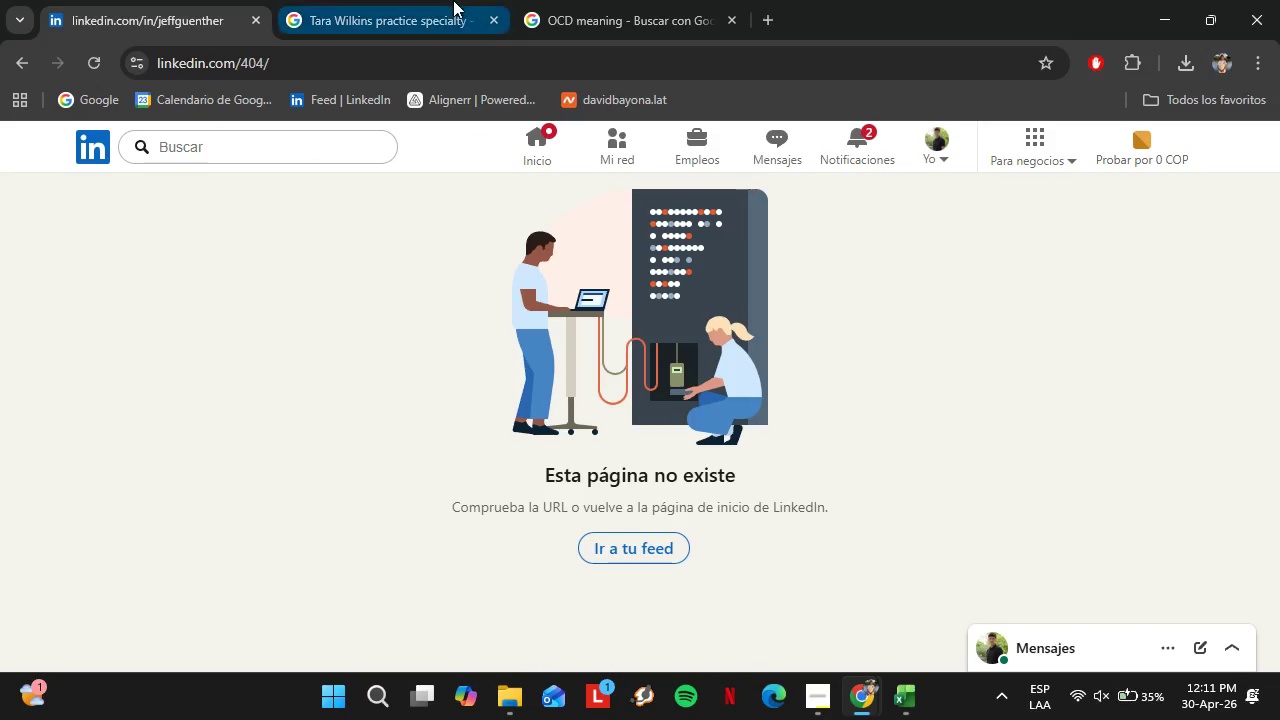 
left_click([453, 0])
 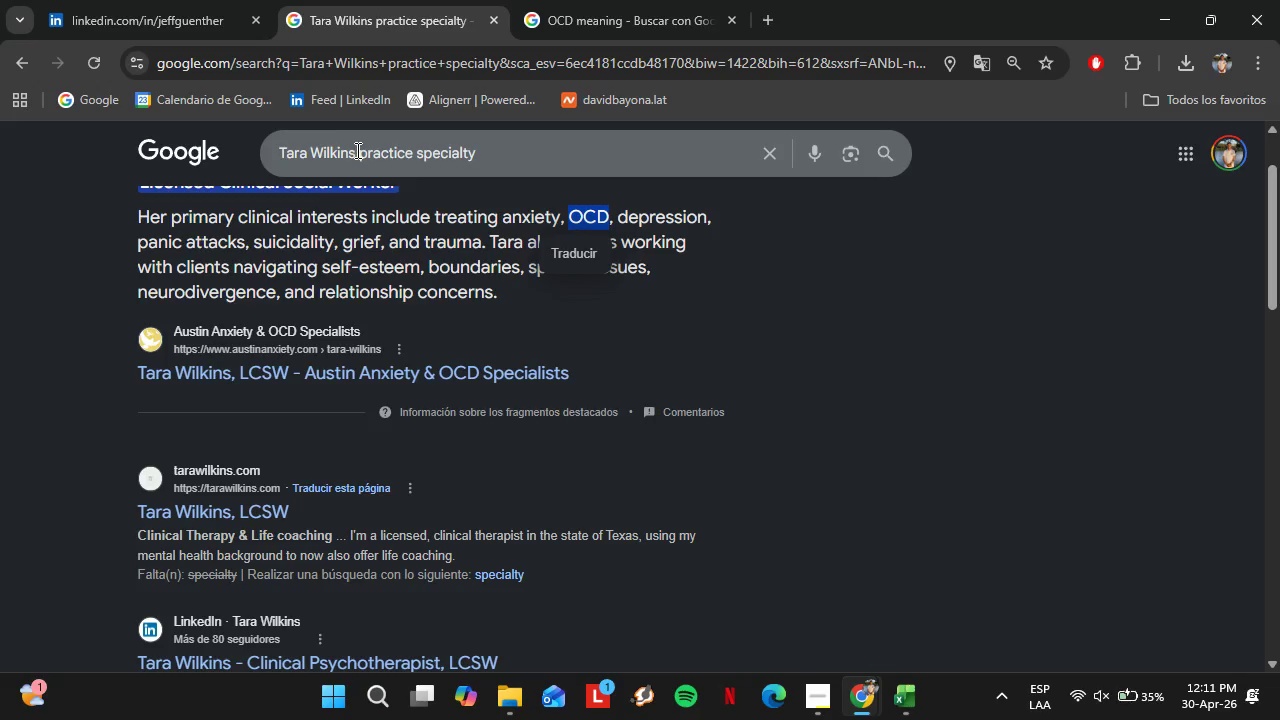 
left_click_drag(start_coordinate=[356, 150], to_coordinate=[265, 159])
 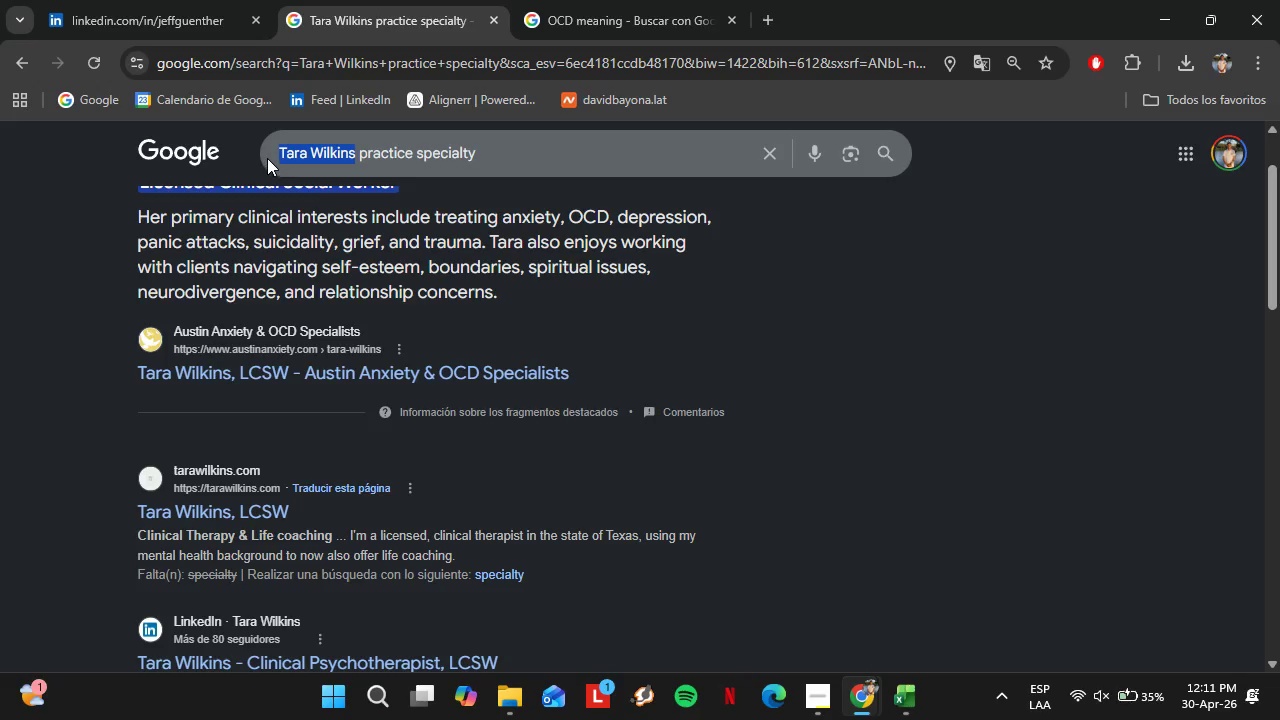 
key(Control+V)
 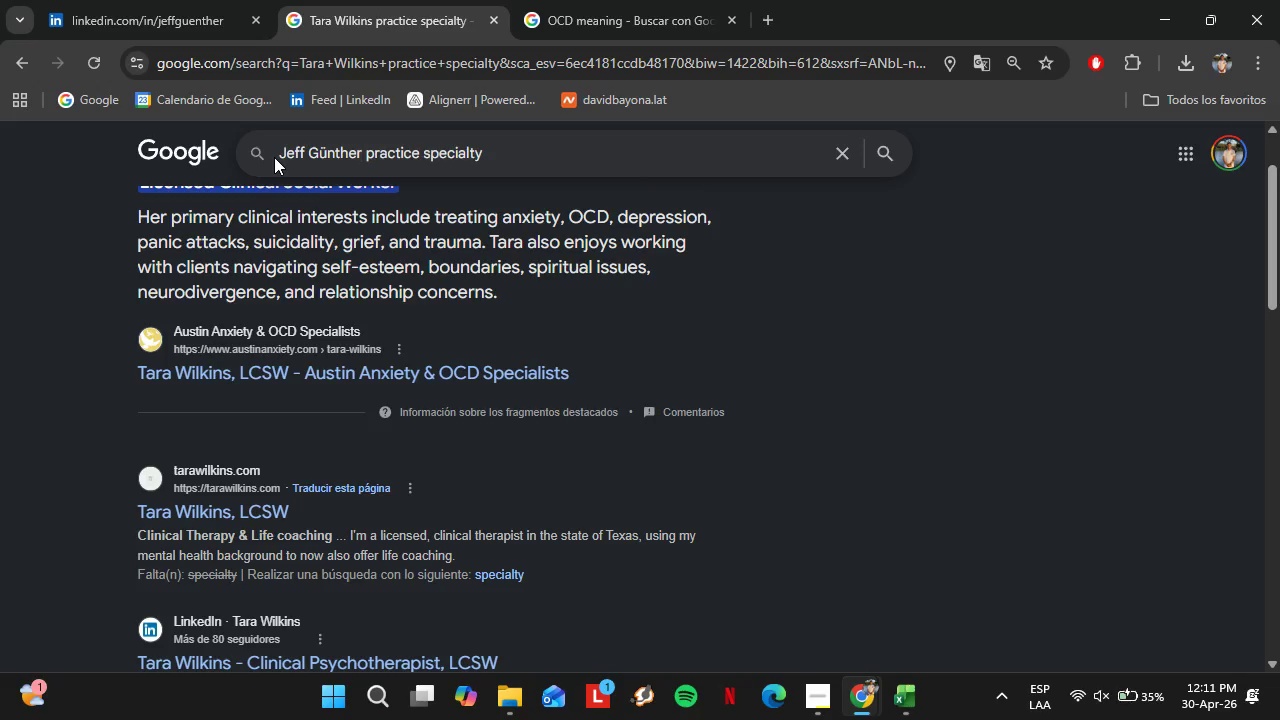 
key(Enter)
 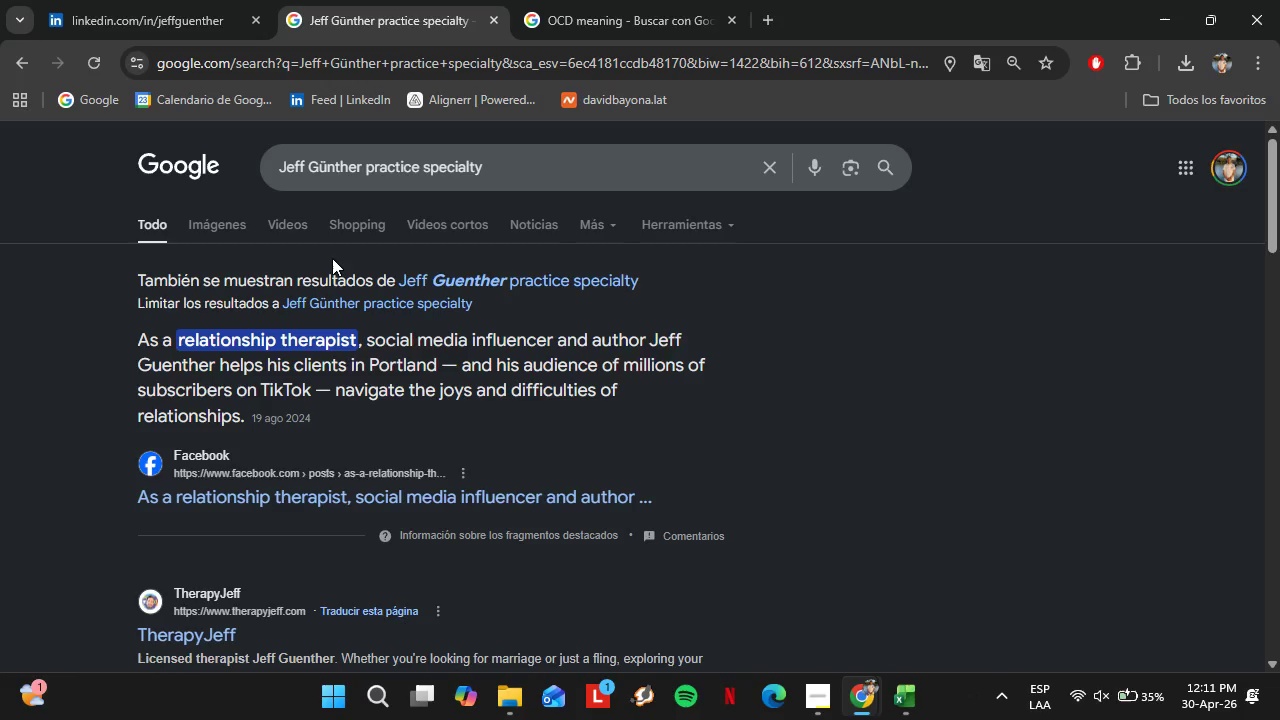 
wait(17.62)
 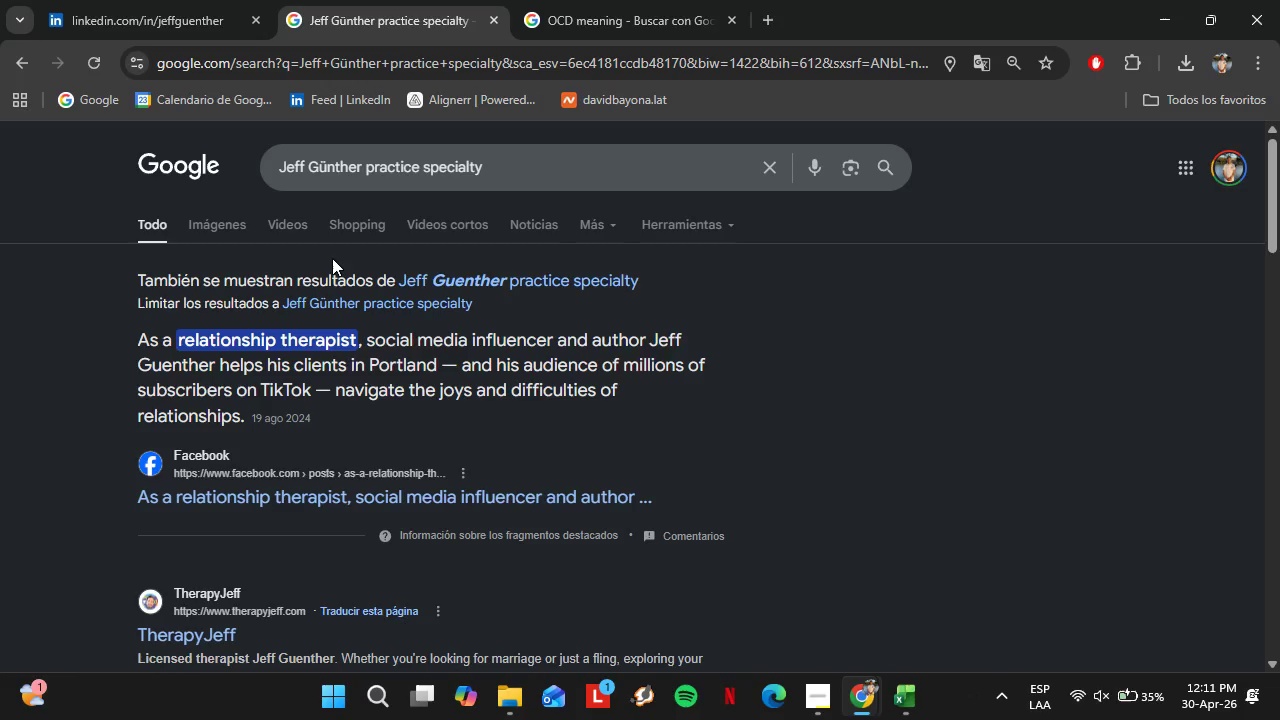 
left_click_drag(start_coordinate=[176, 336], to_coordinate=[275, 342])
 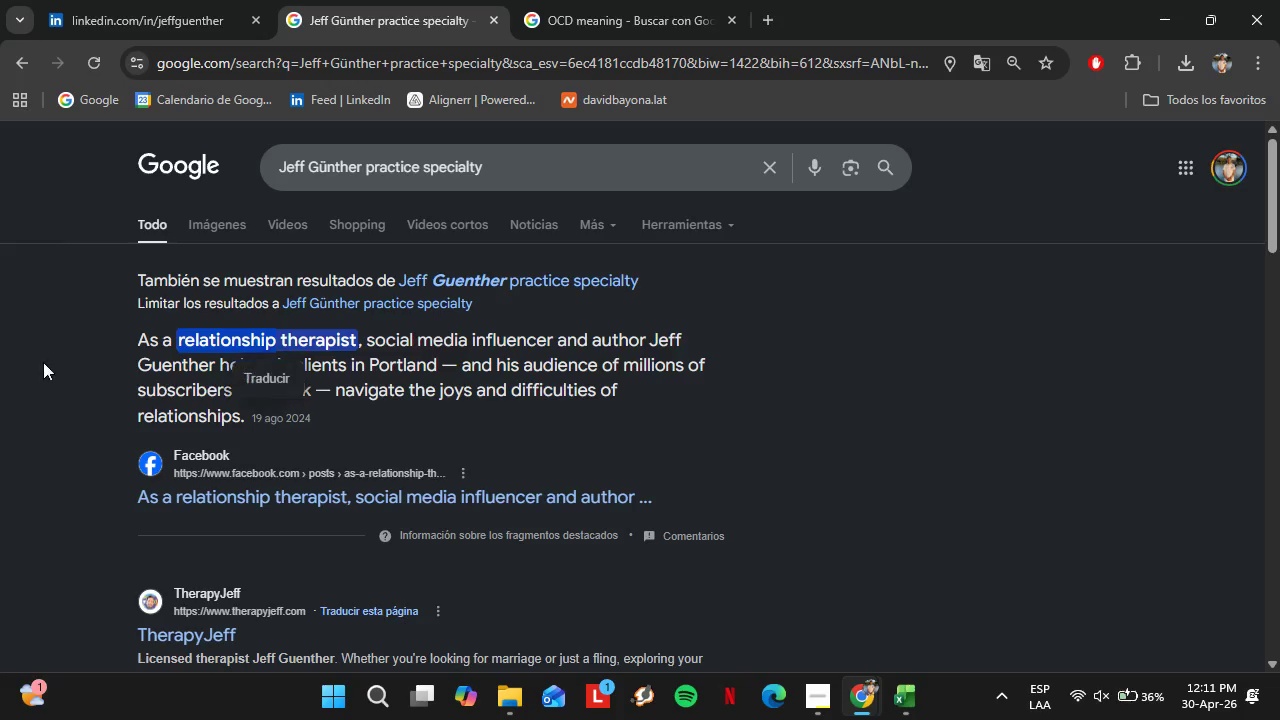 
left_click([43, 362])
 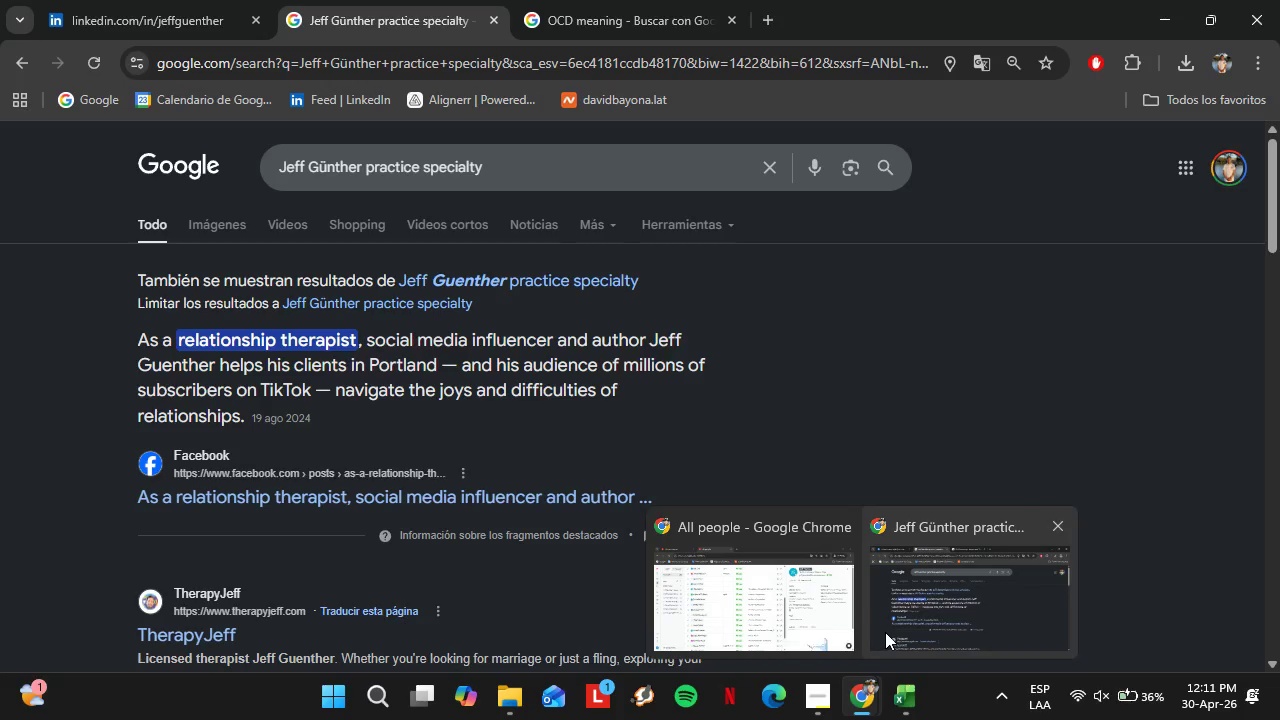 
left_click([828, 610])
 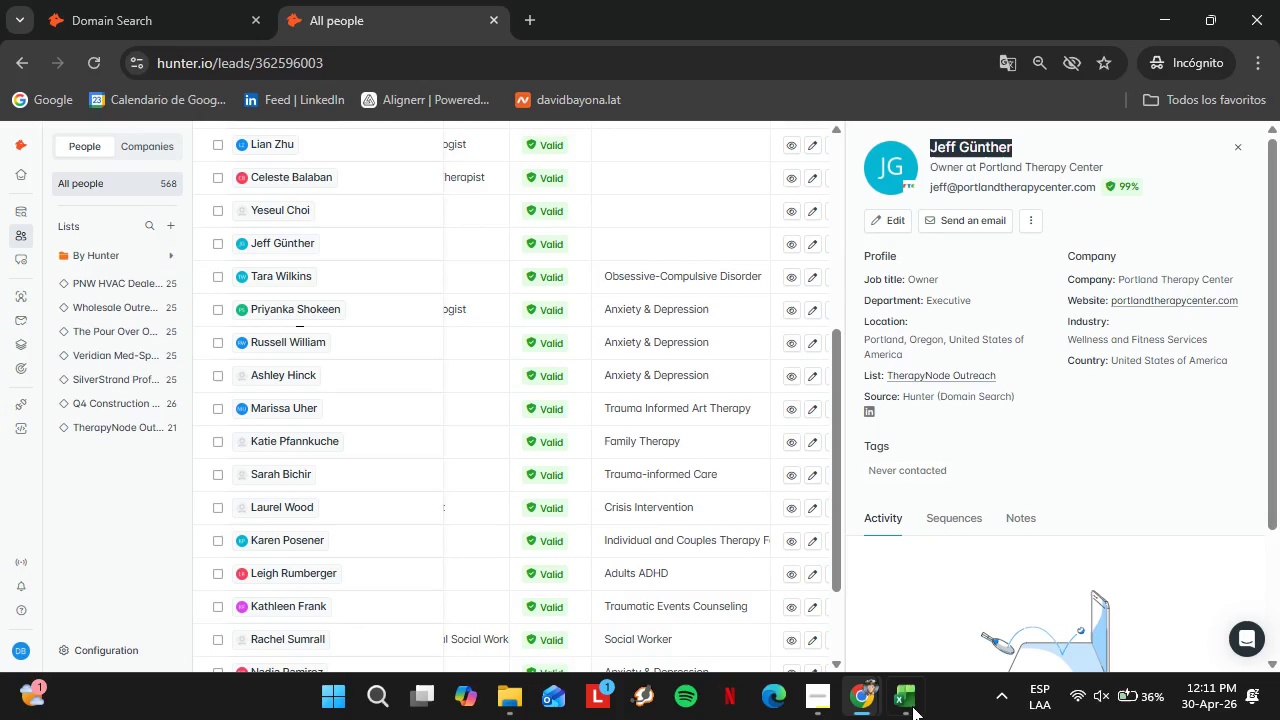 
left_click([910, 707])
 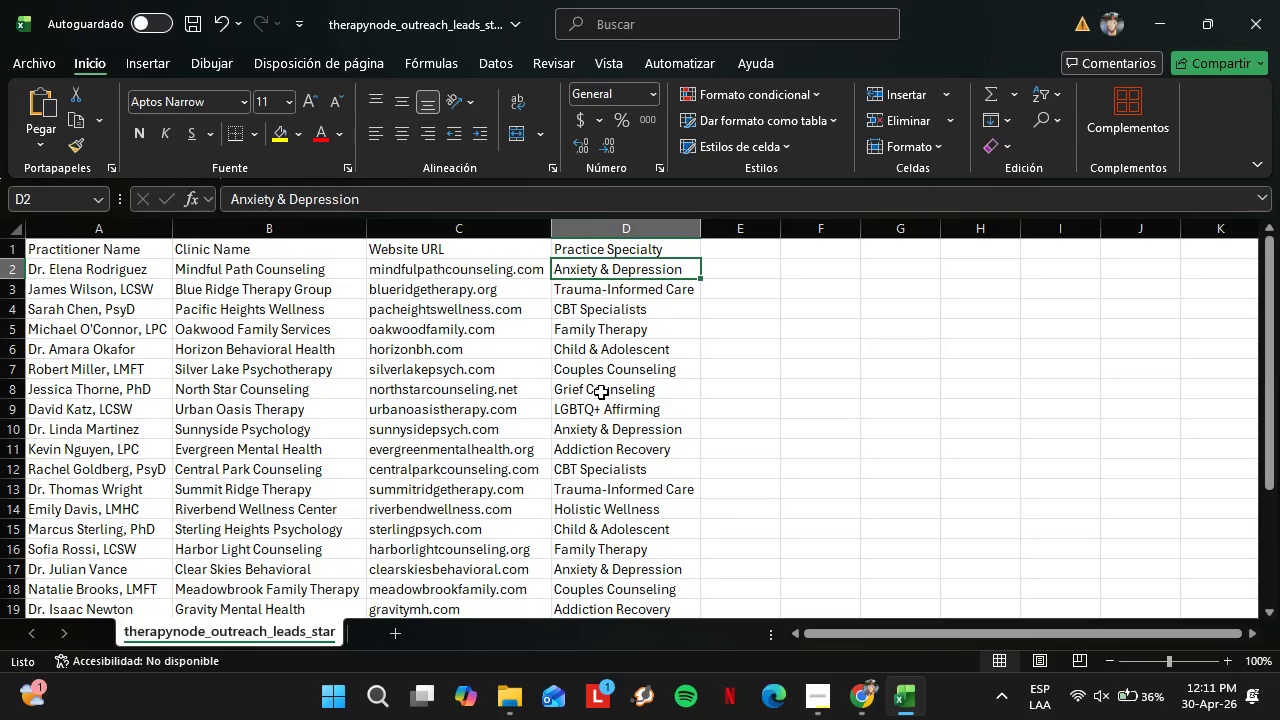 
scroll: coordinate [626, 391], scroll_direction: down, amount: 2.0
 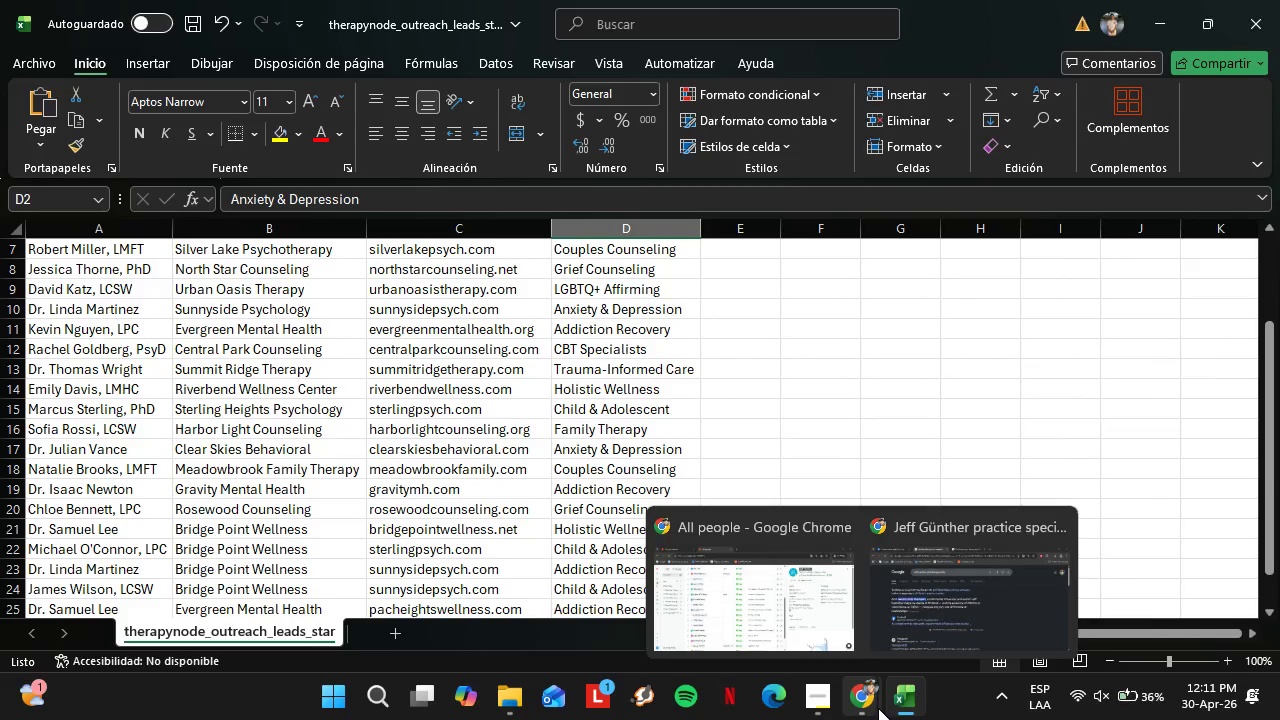 
left_click([885, 575])
 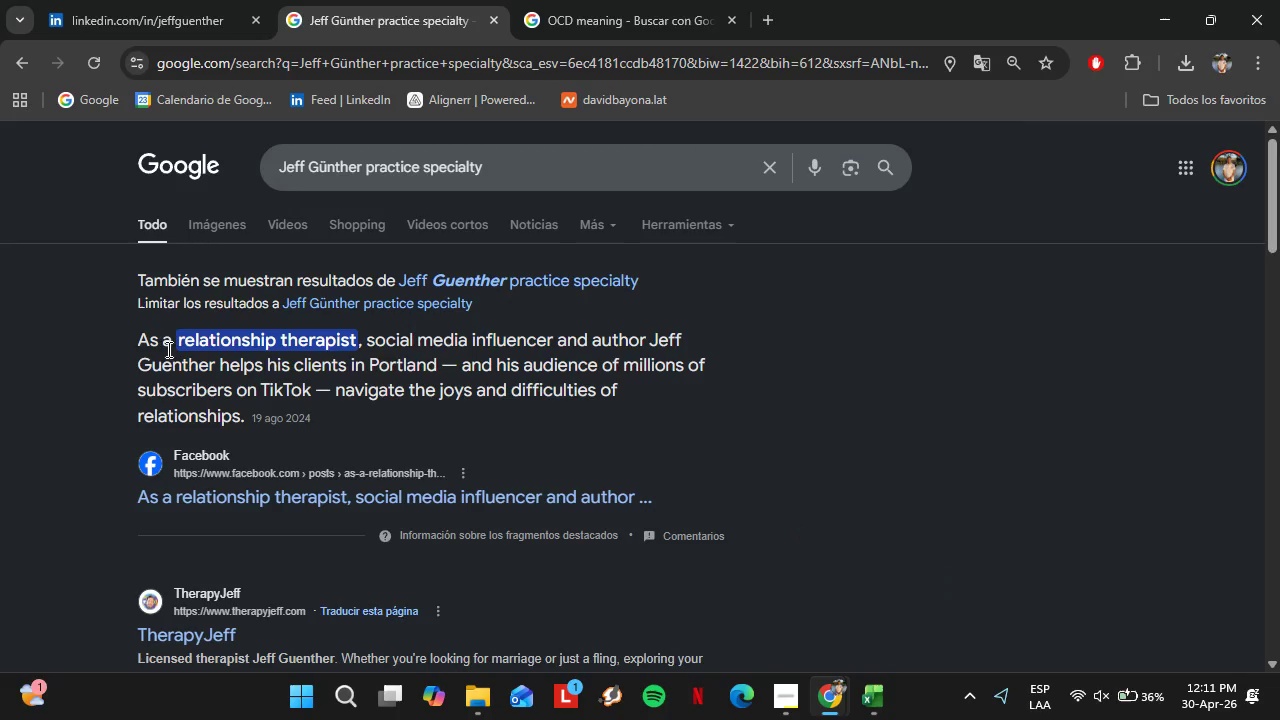 
left_click_drag(start_coordinate=[177, 343], to_coordinate=[355, 339])
 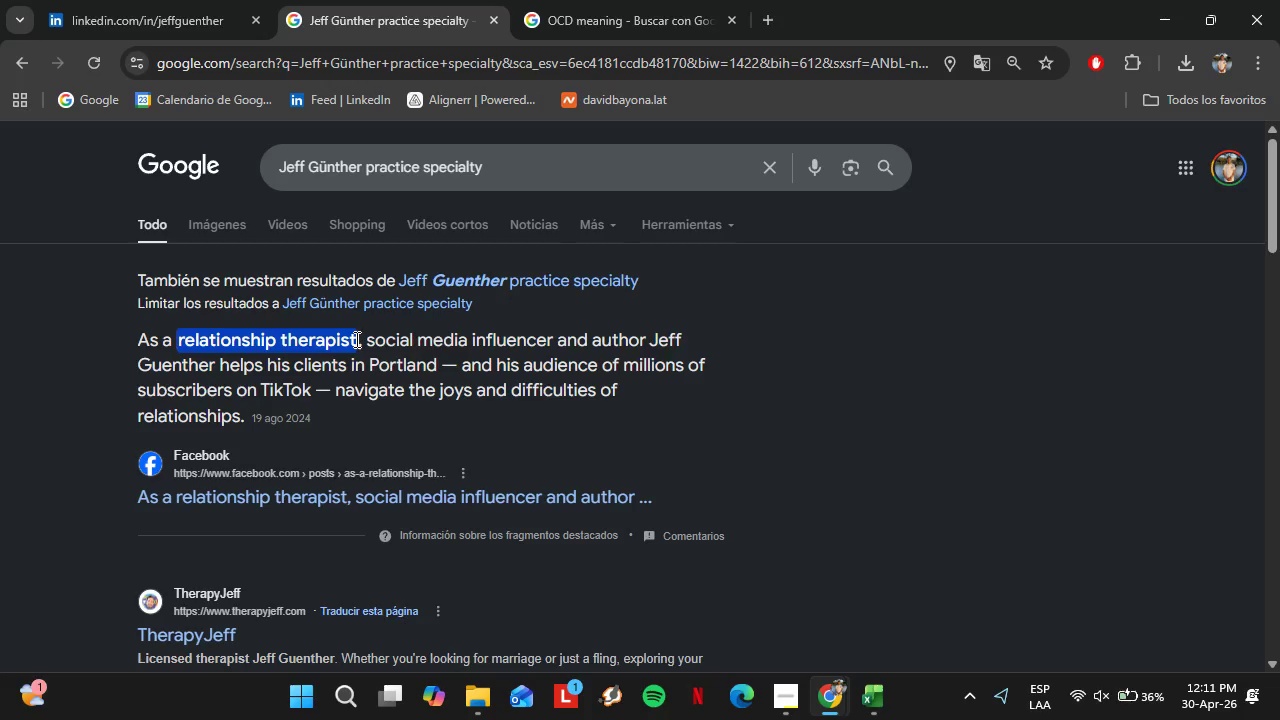 
key(Control+C)
 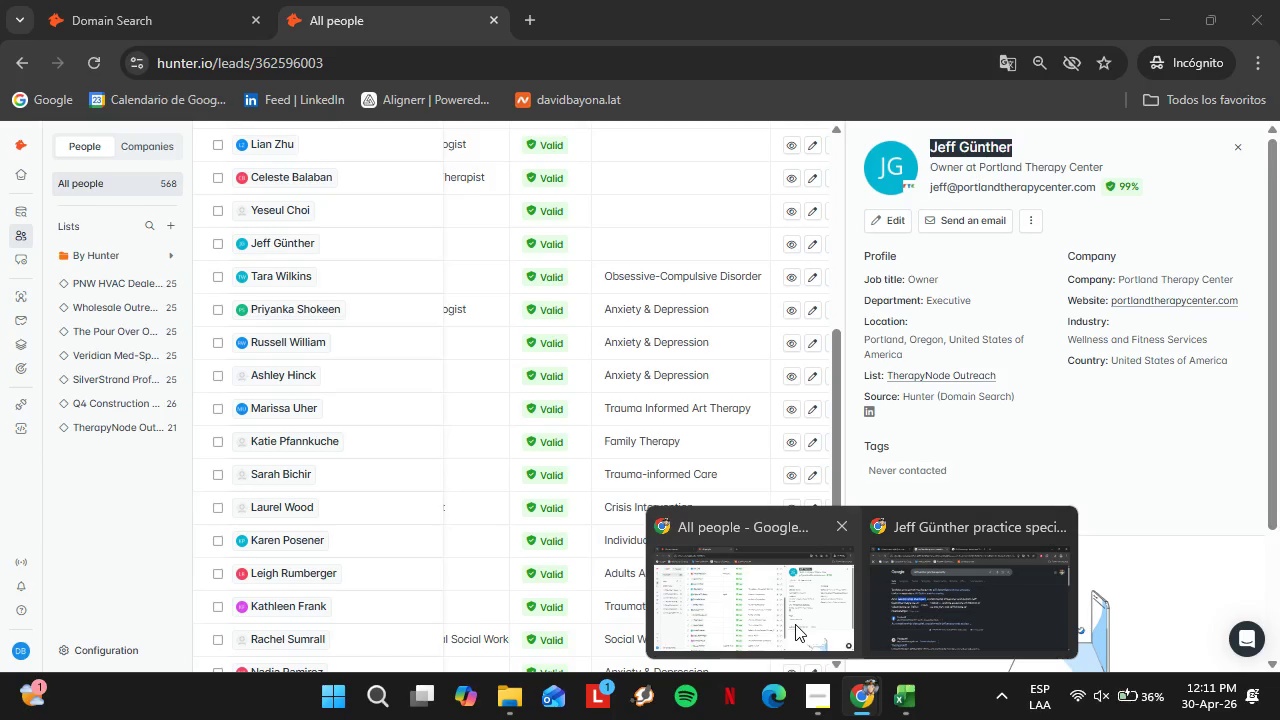 
left_click([795, 624])
 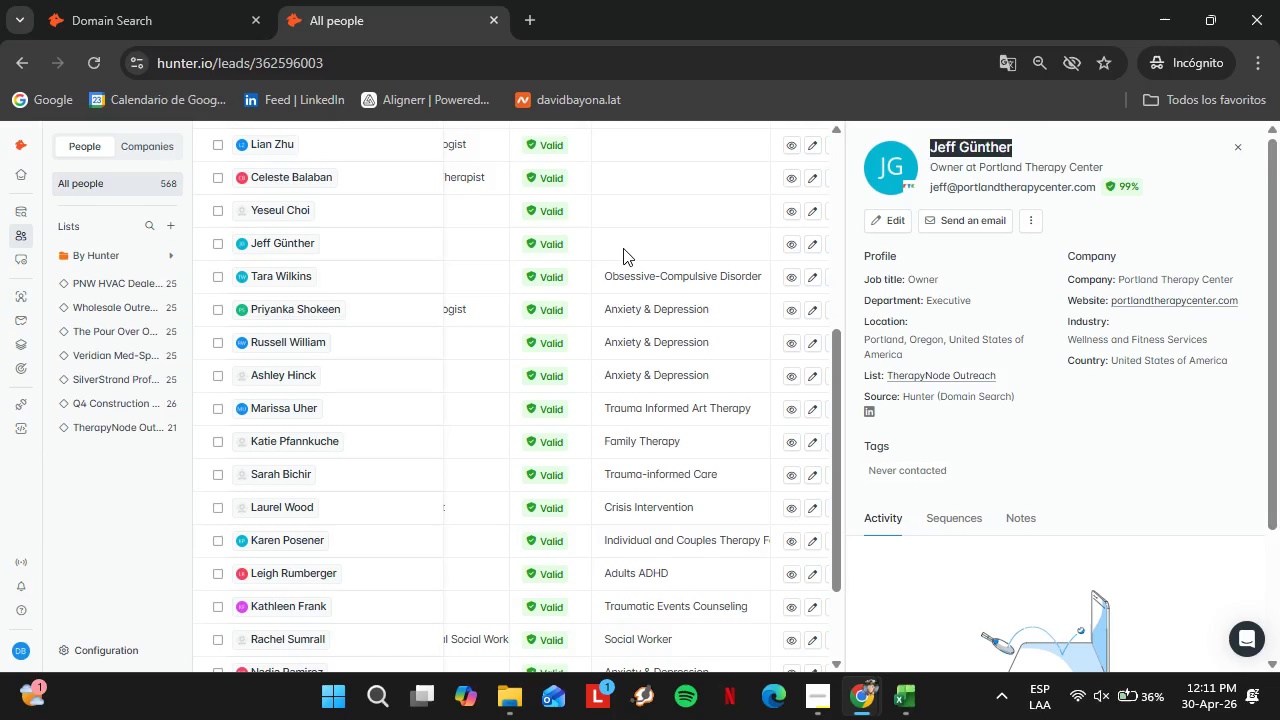 
double_click([623, 247])
 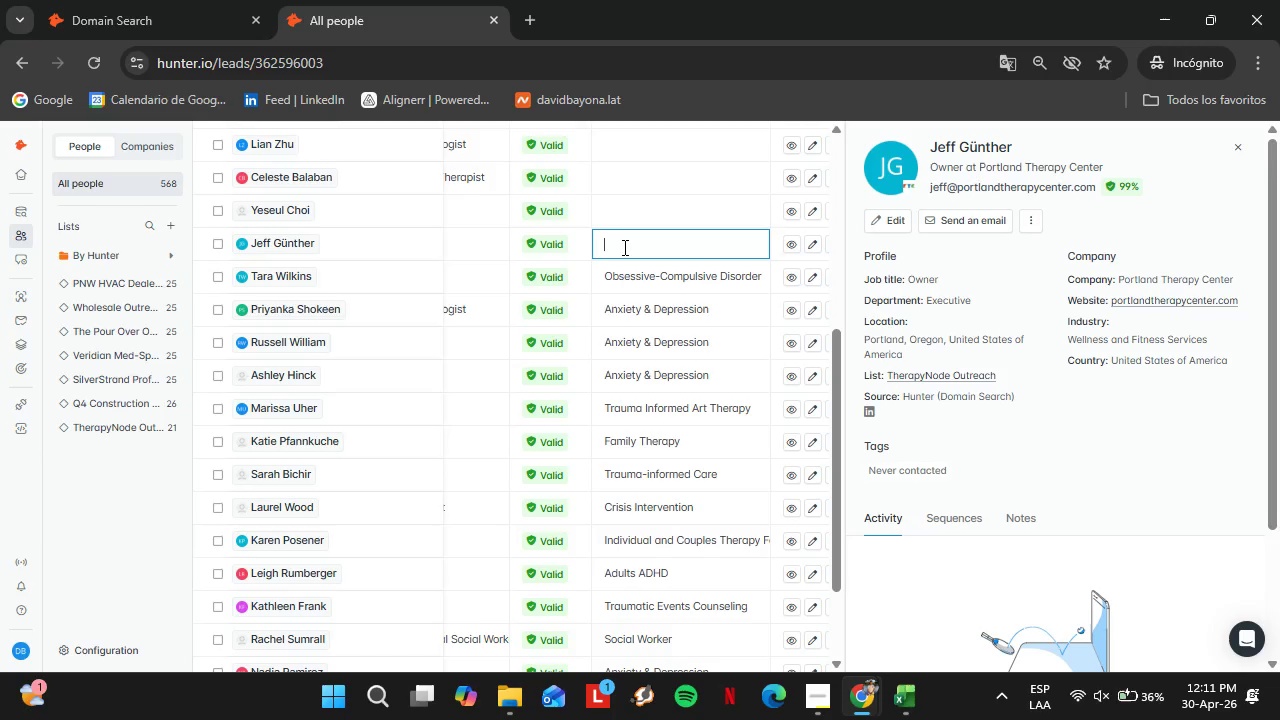 
triple_click([623, 247])
 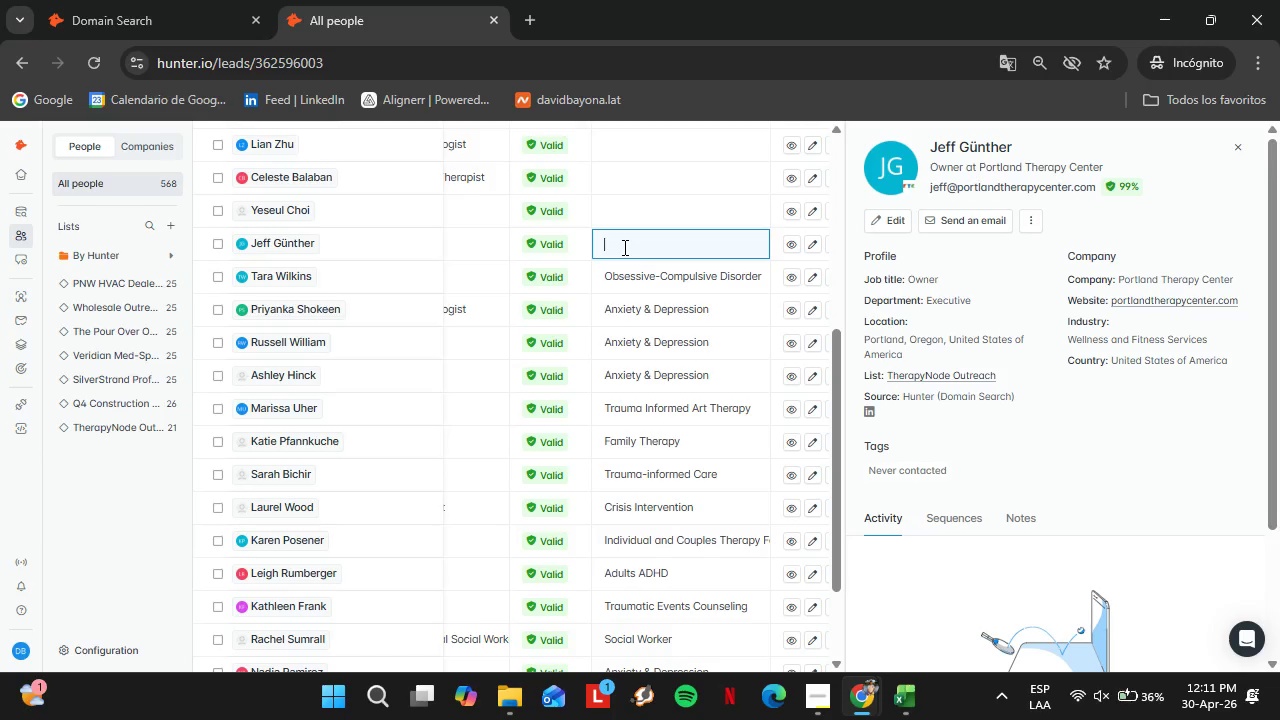 
key(Control+V)
 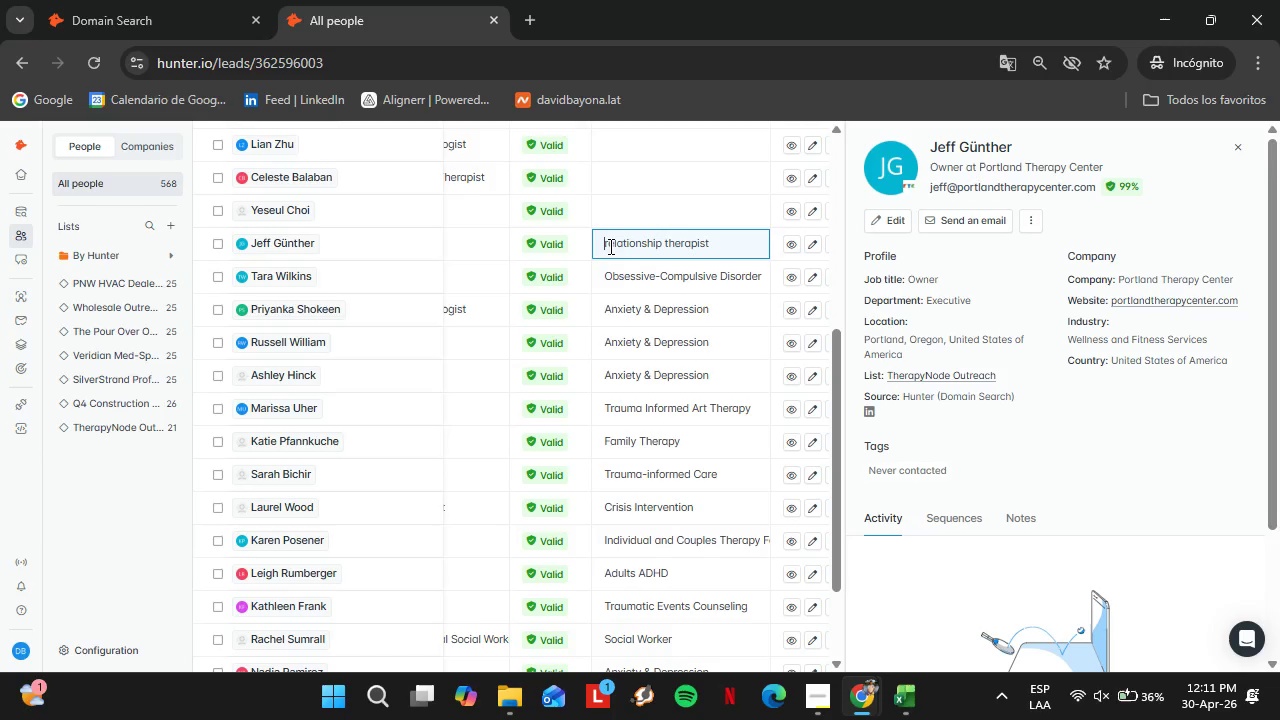 
left_click([609, 245])
 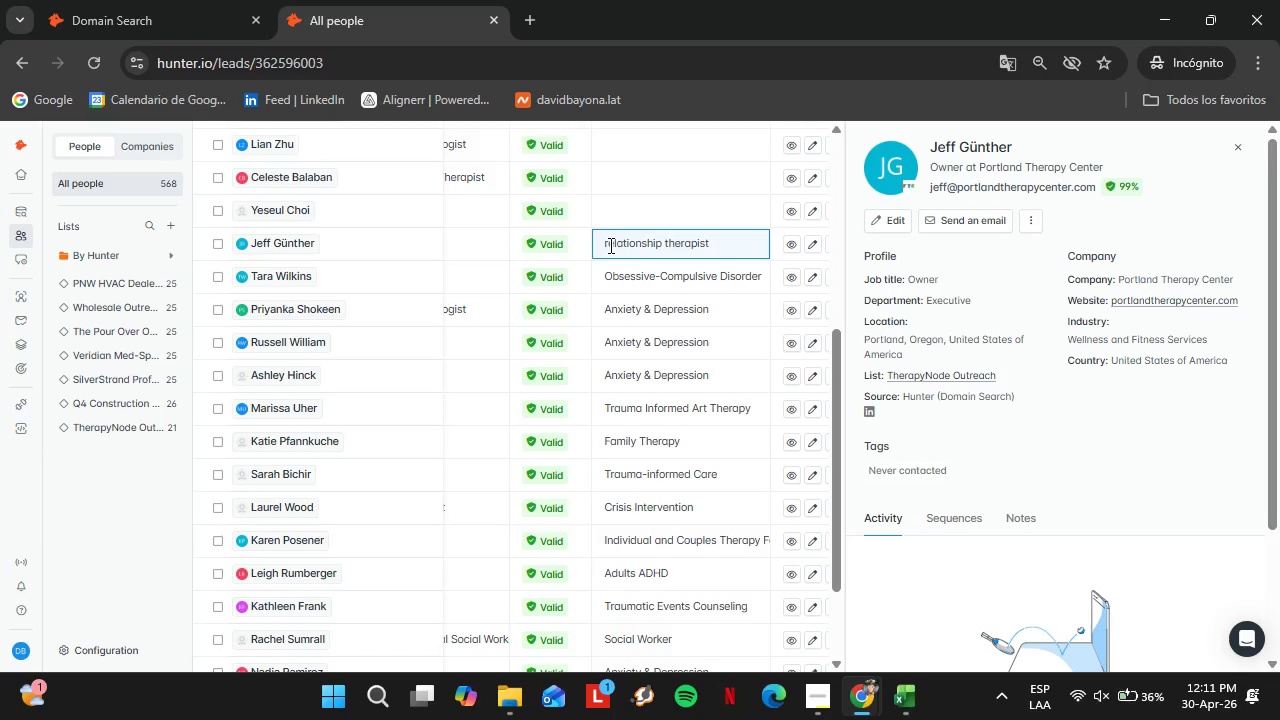 
key(Shift+Backspace)
 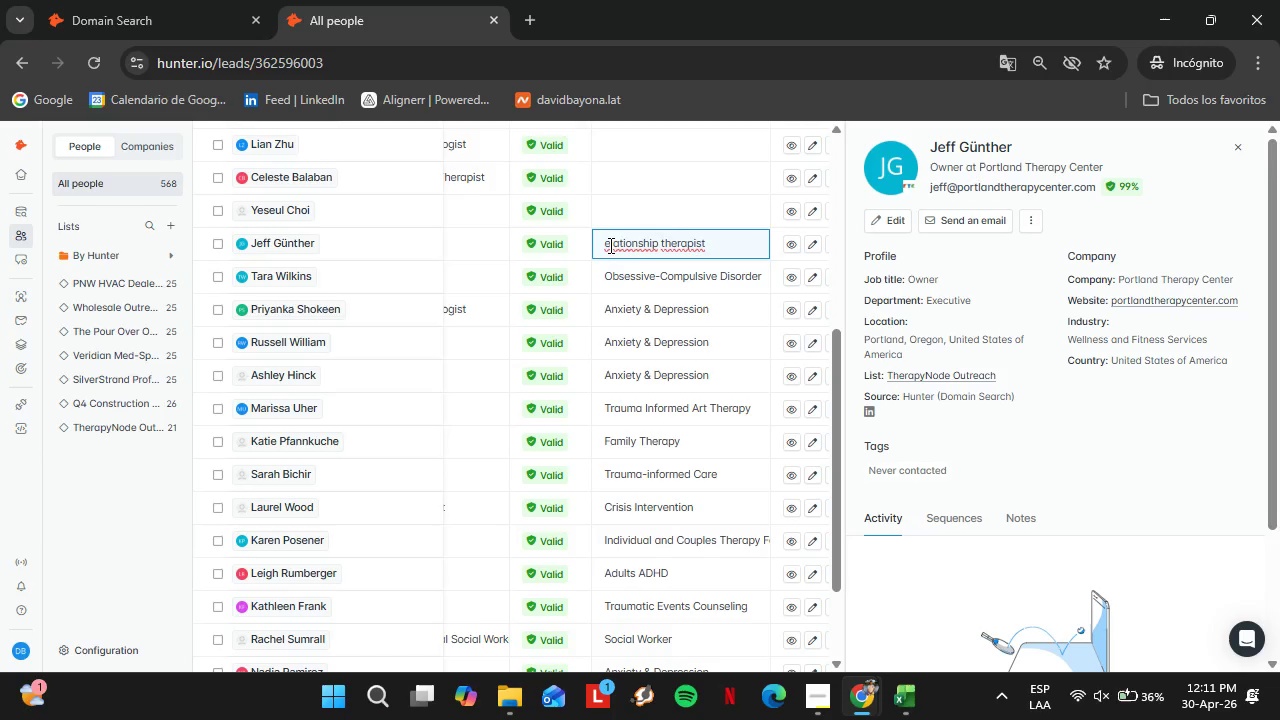 
key(Shift+R)
 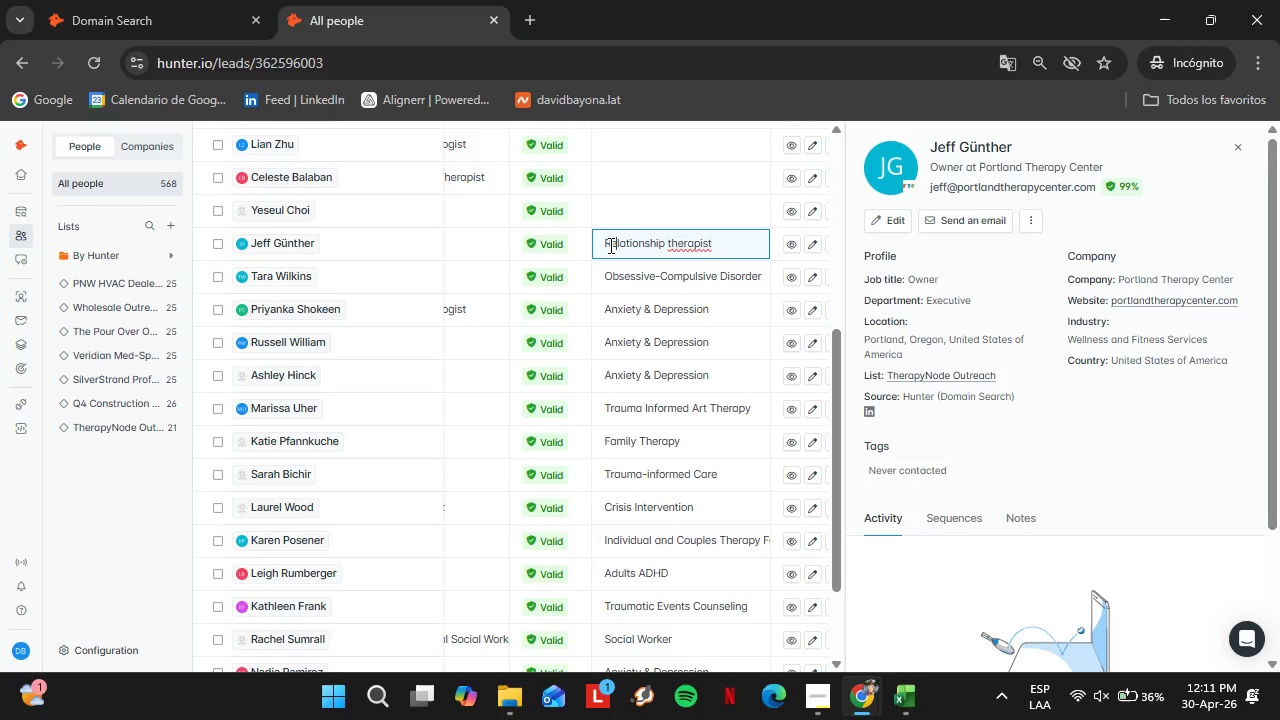 
hold_key(key=ArrowRight, duration=0.78)
 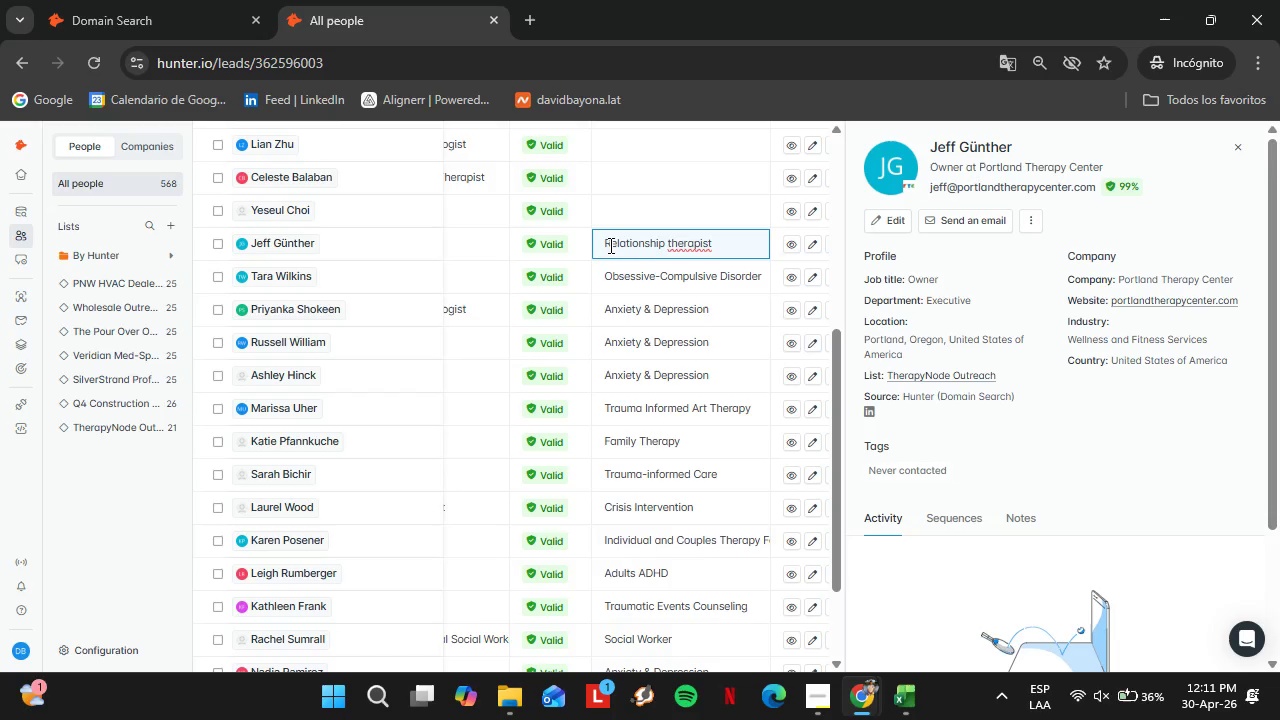 
key(ArrowRight)
 